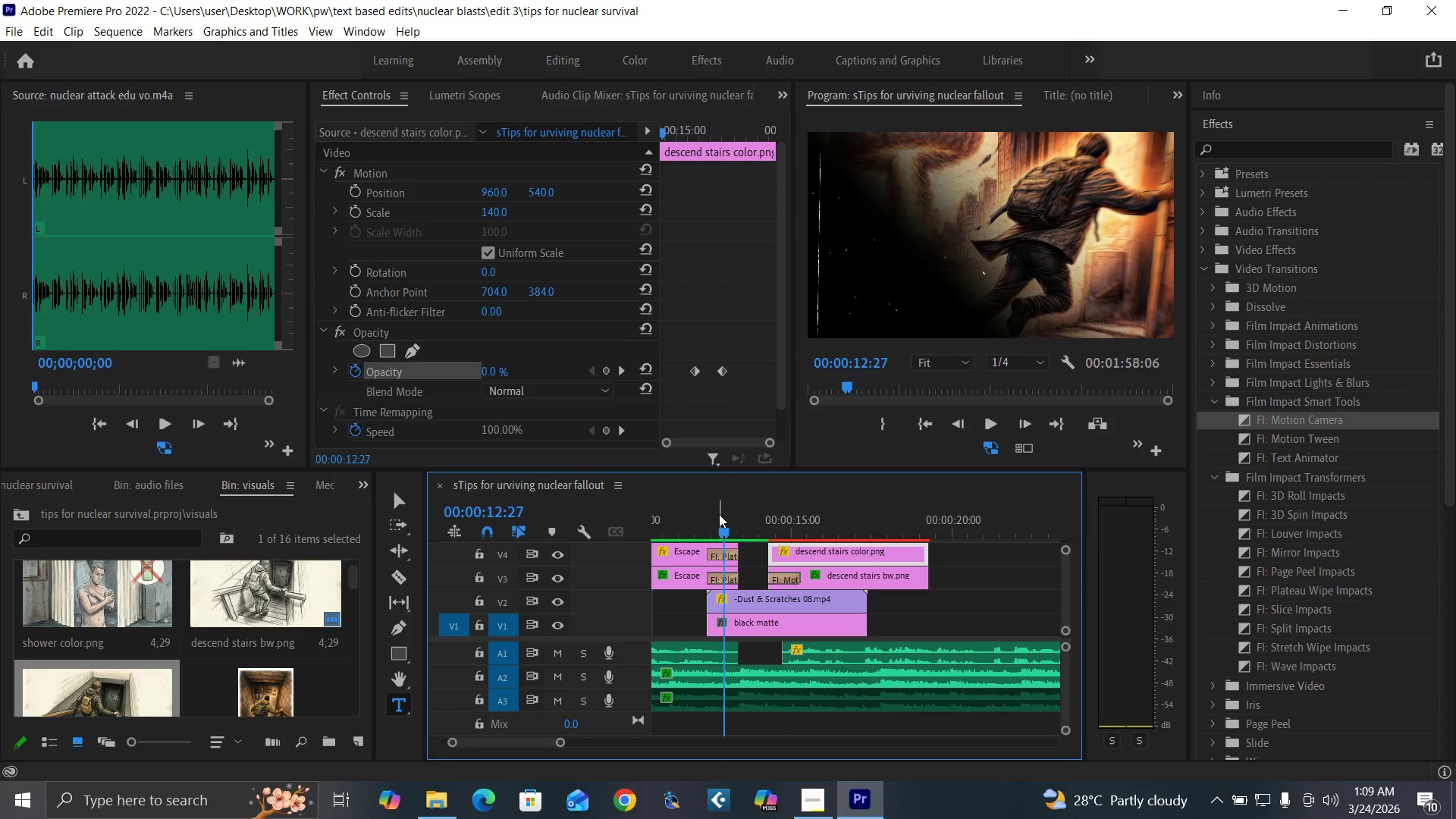 
key(Space)
 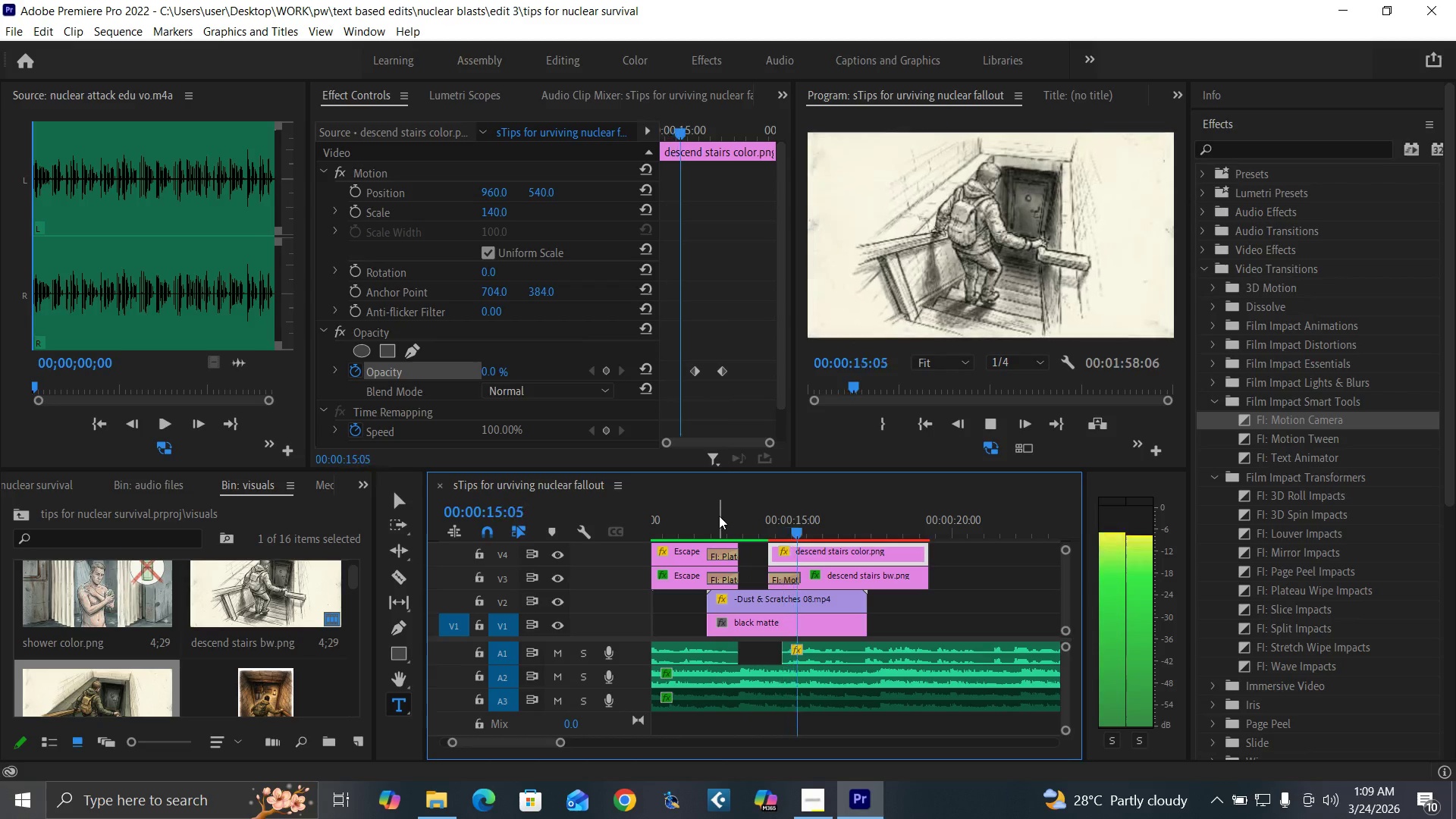 
left_click([707, 510])
 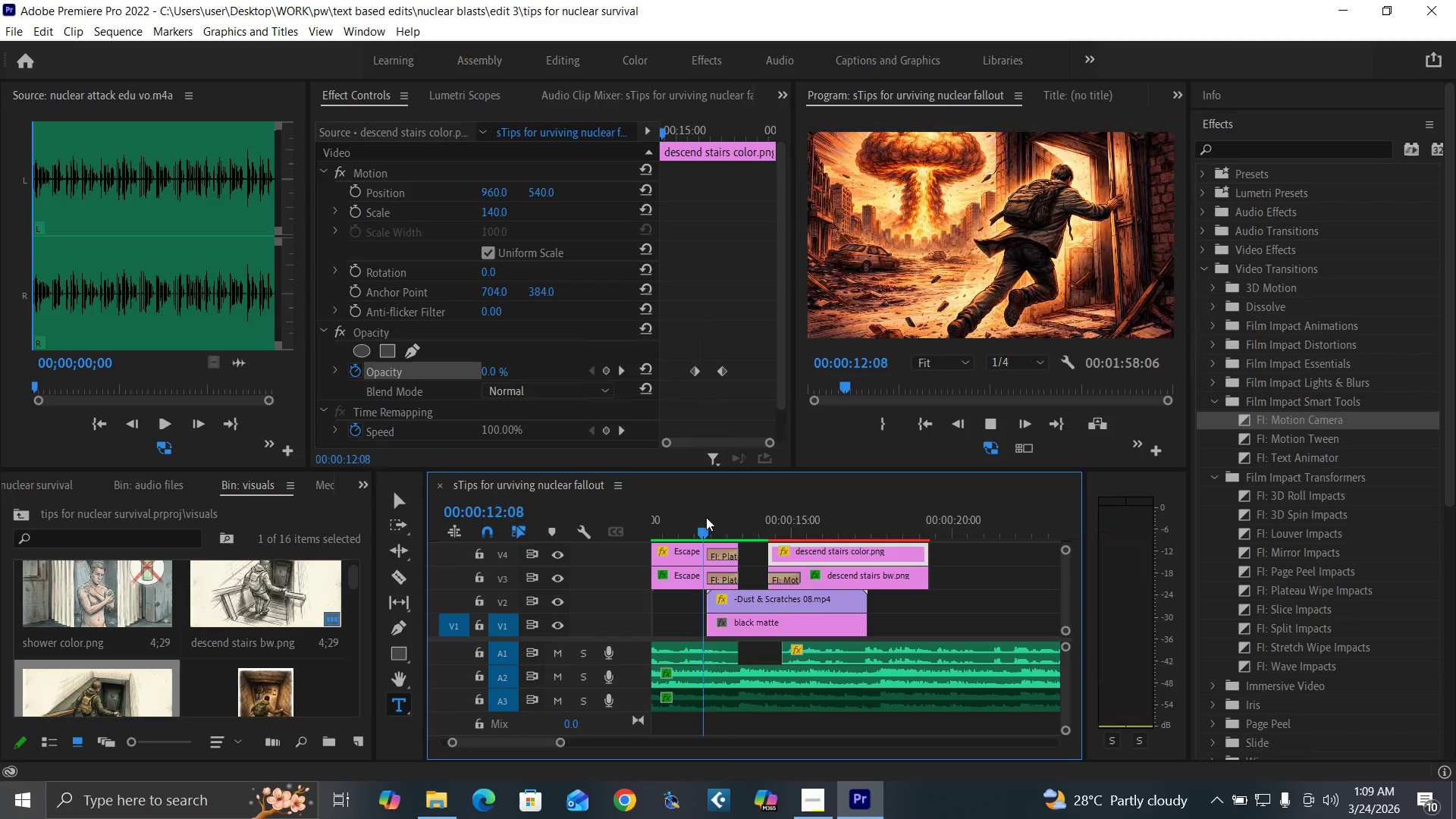 
key(Space)
 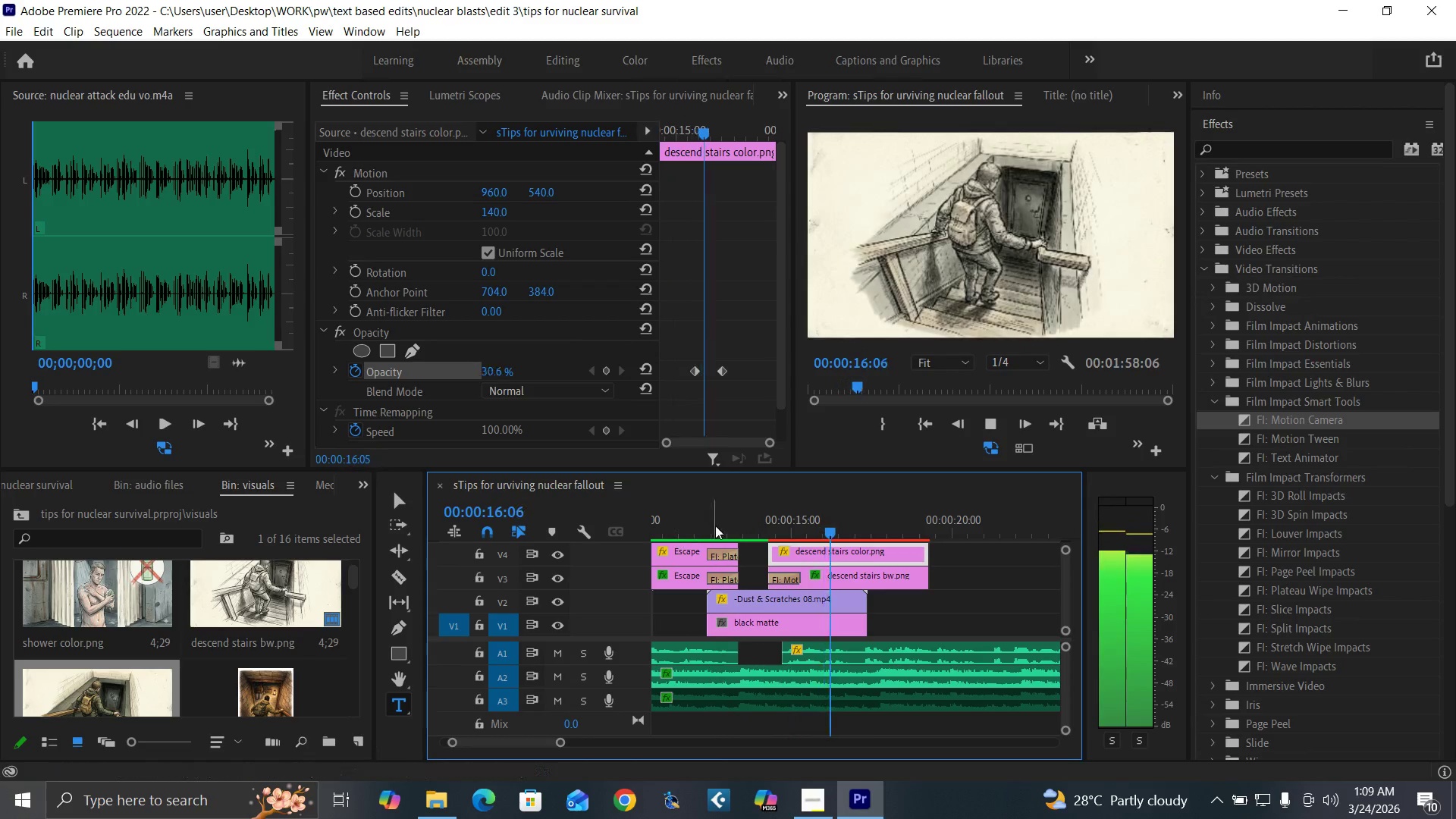 
wait(5.14)
 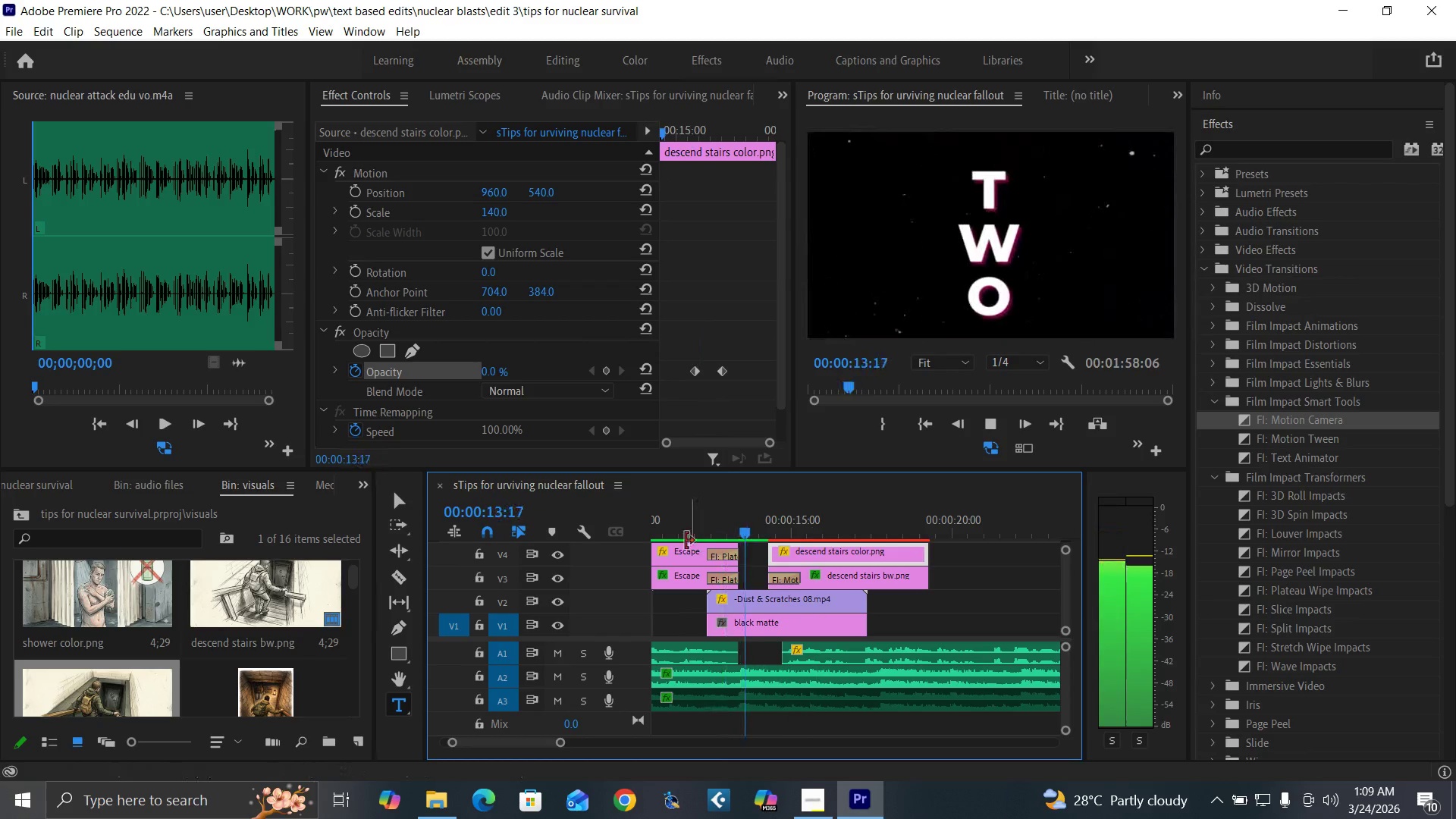 
left_click([715, 524])
 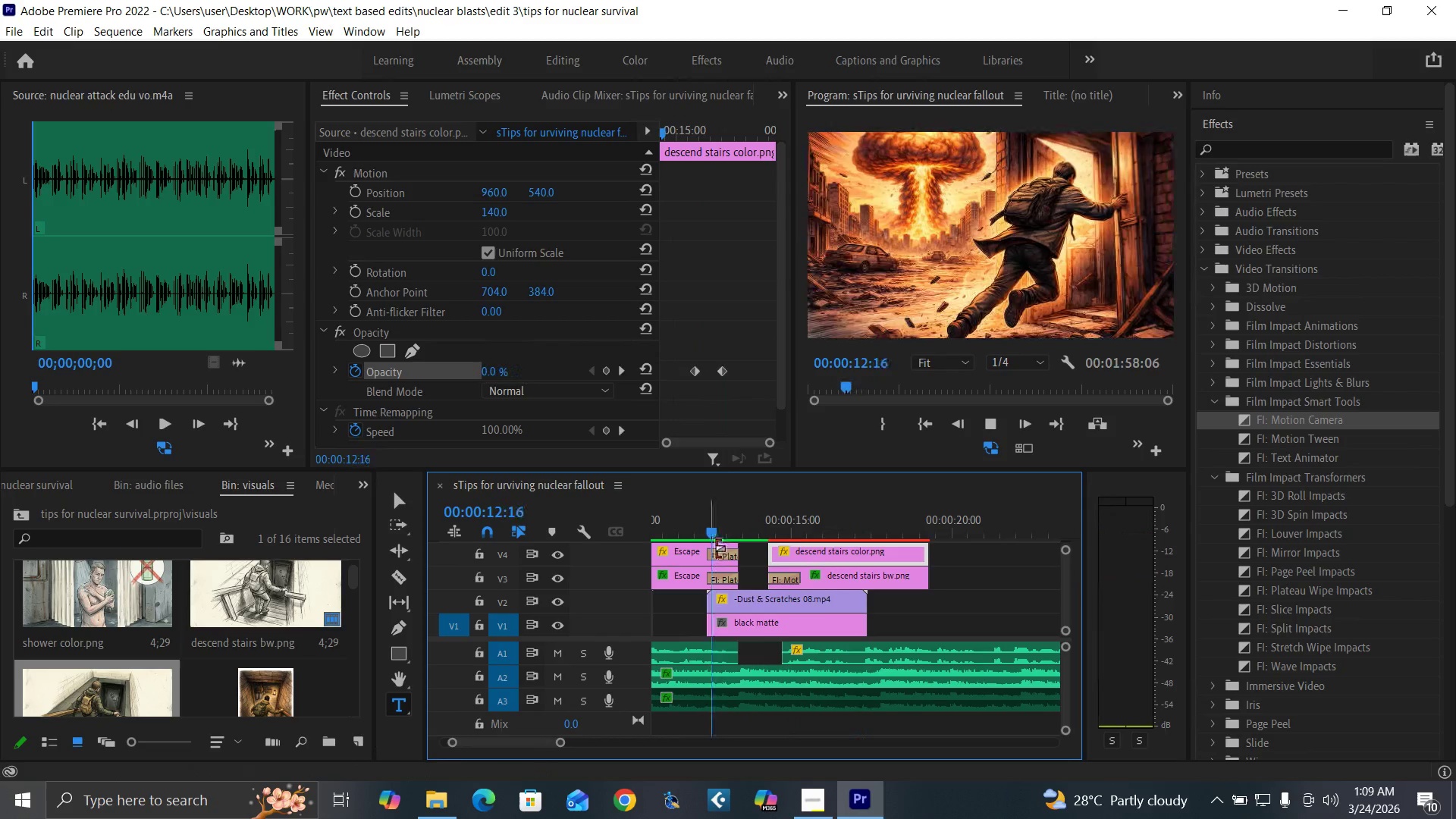 
key(Space)
 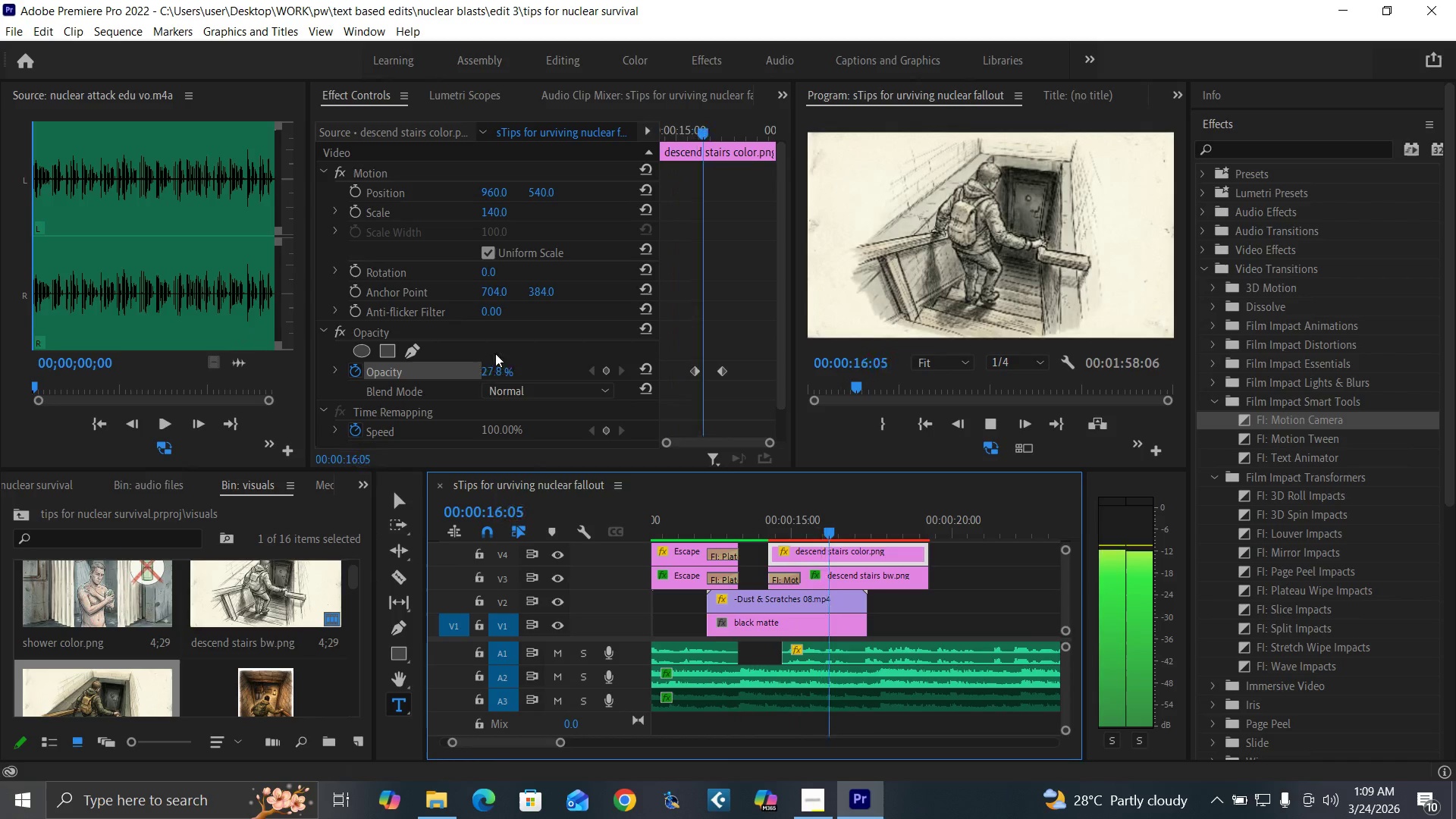 
wait(8.48)
 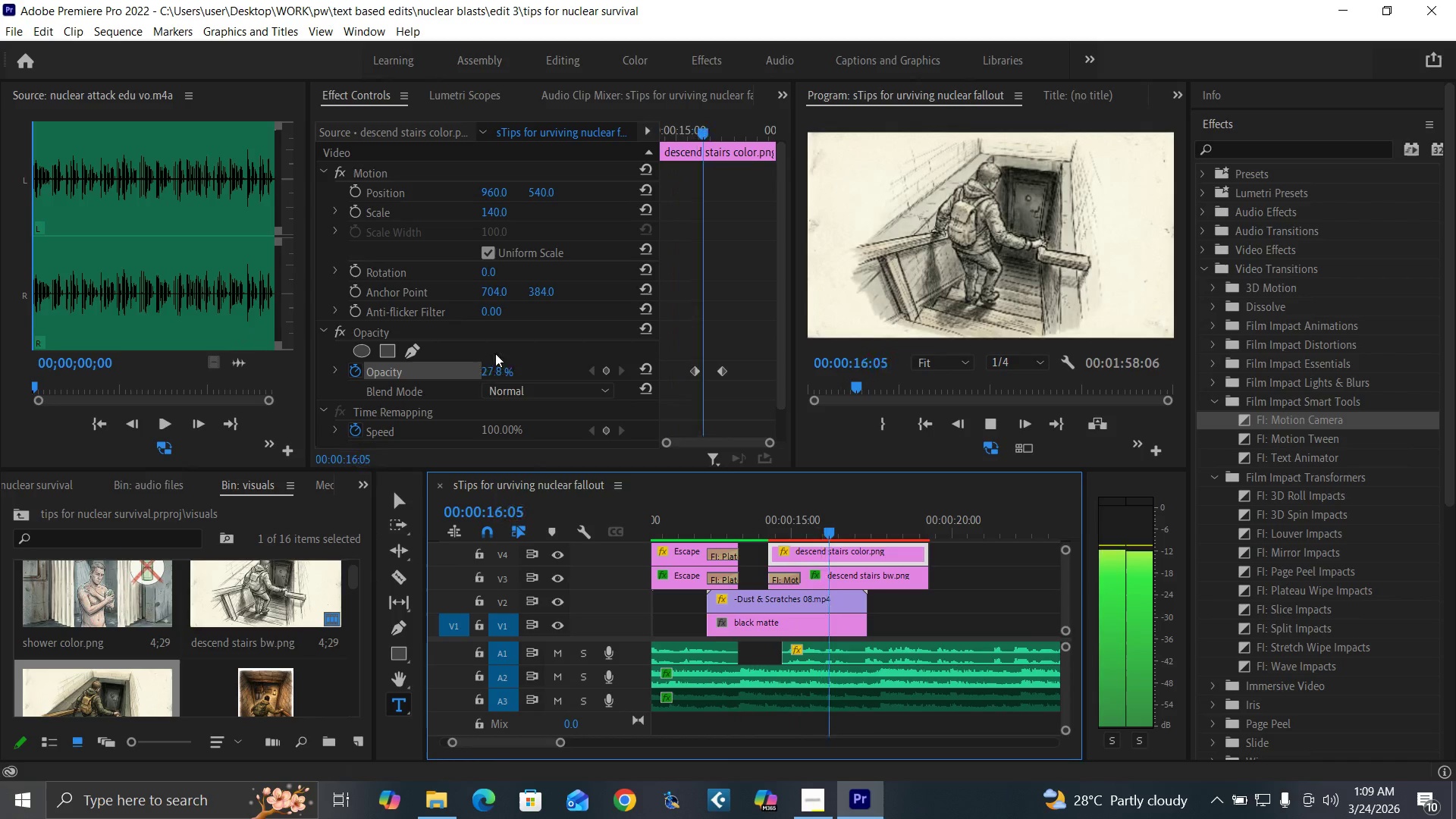 
key(Space)
 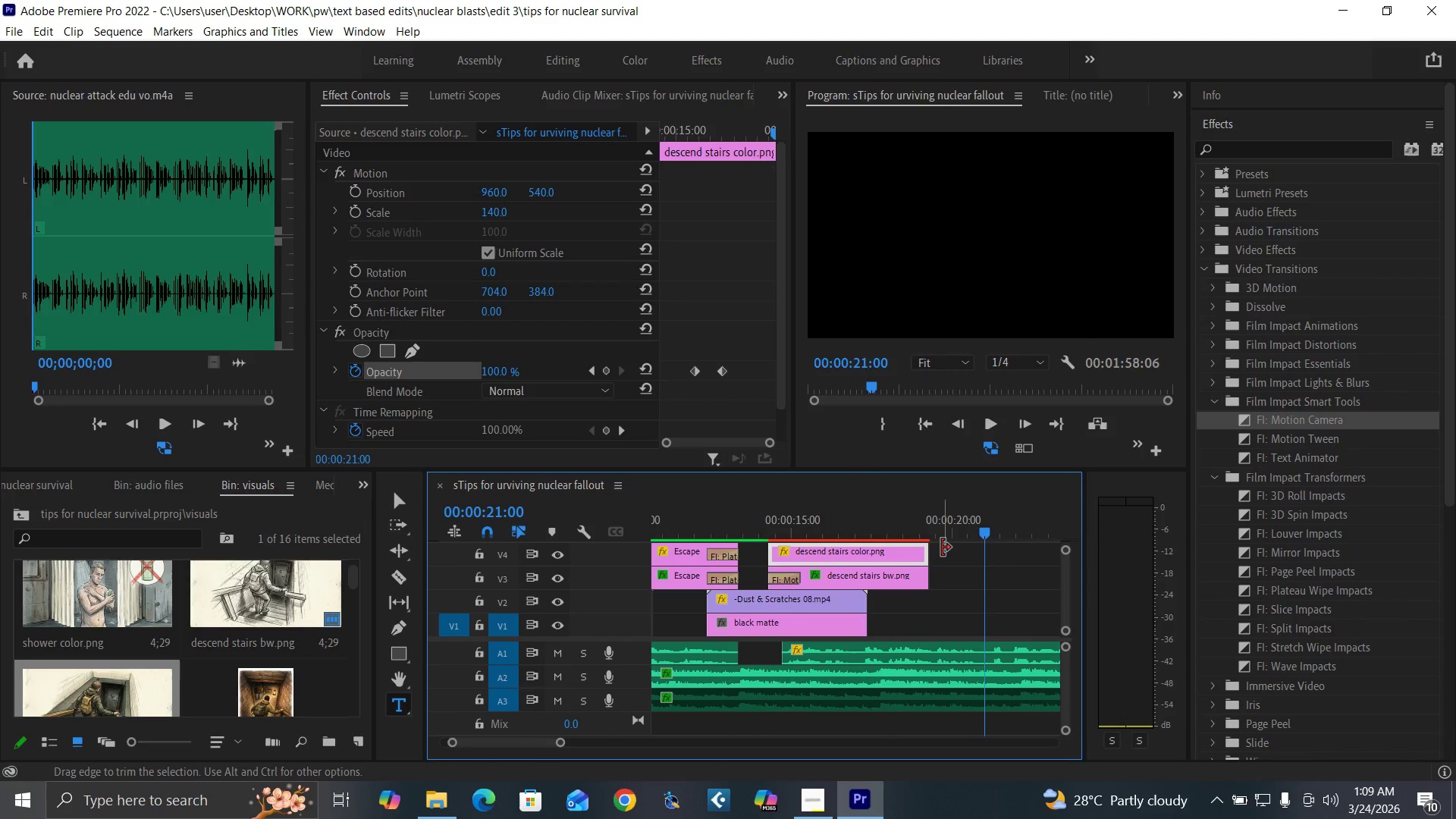 
left_click([942, 548])
 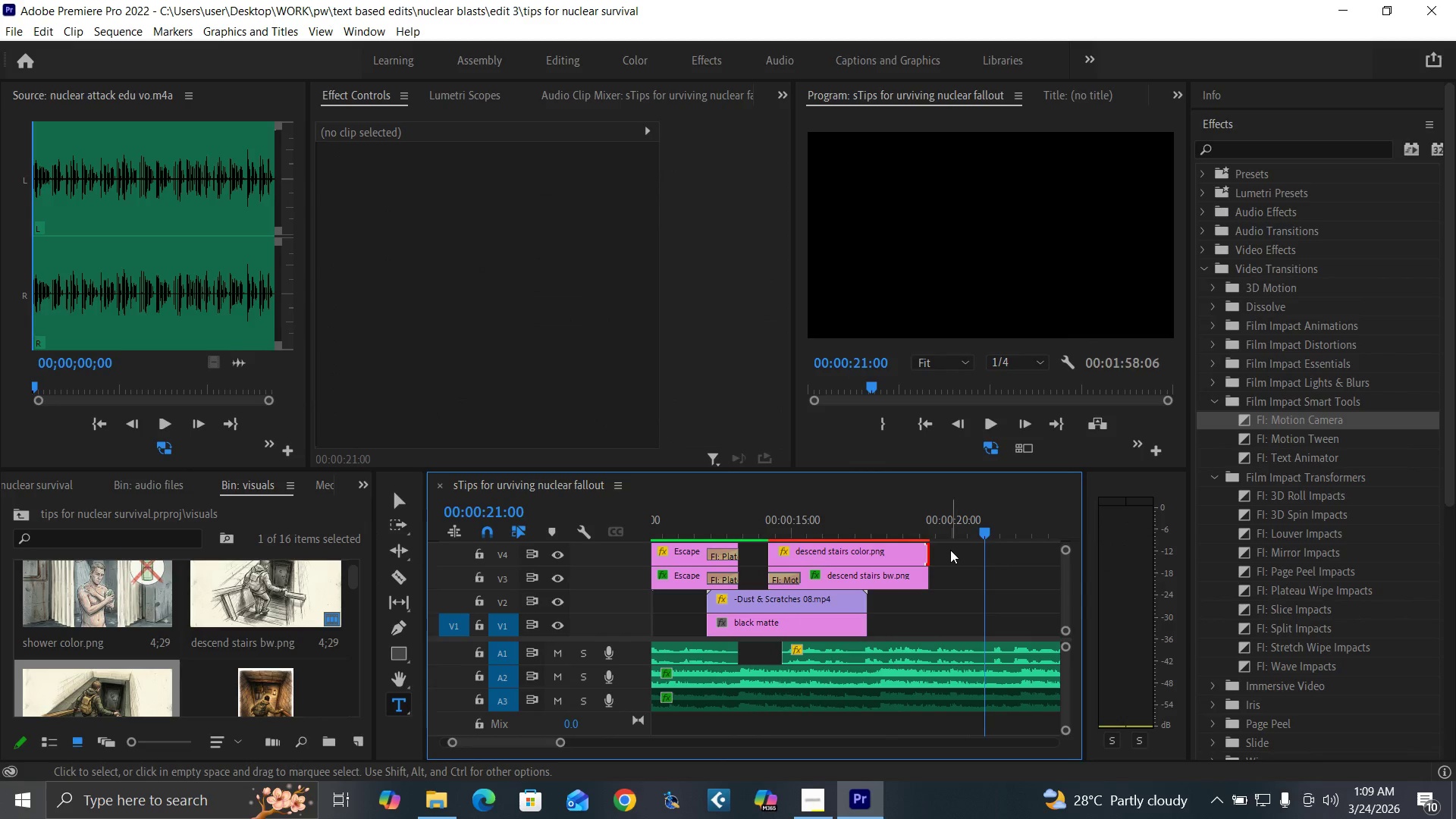 
left_click_drag(start_coordinate=[950, 550], to_coordinate=[924, 580])
 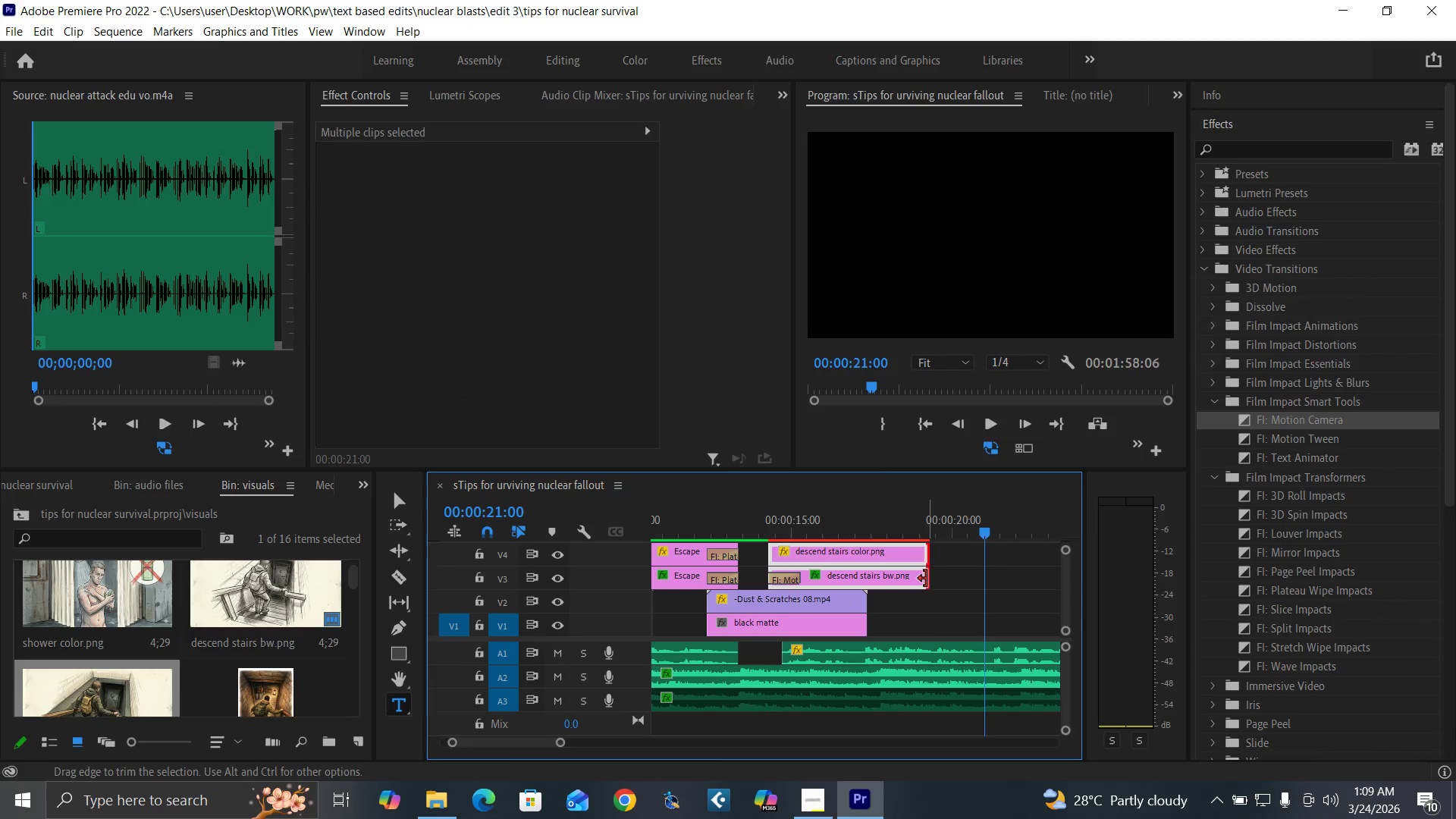 
left_click_drag(start_coordinate=[926, 579], to_coordinate=[977, 583])
 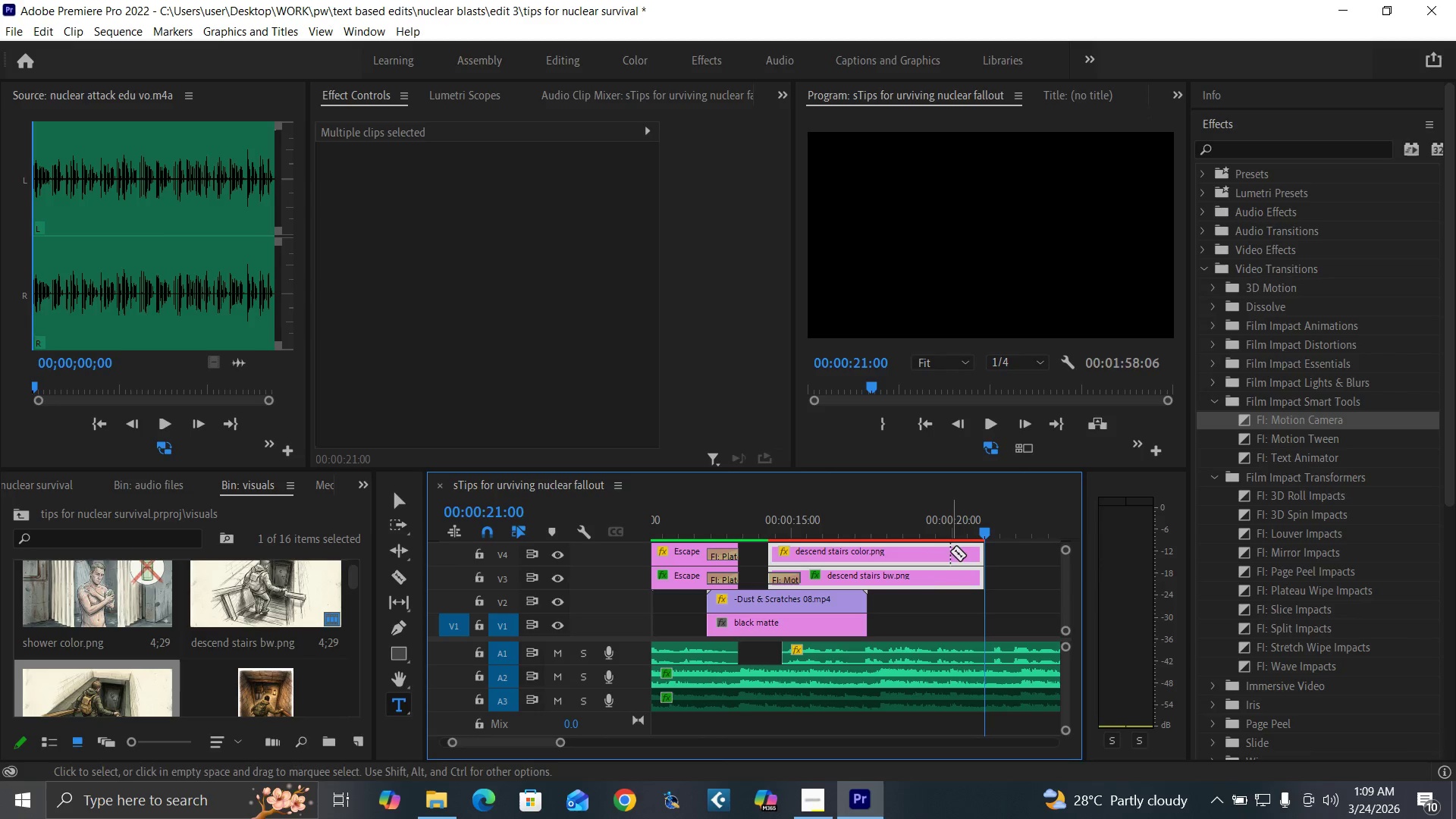 
left_click([985, 649])
 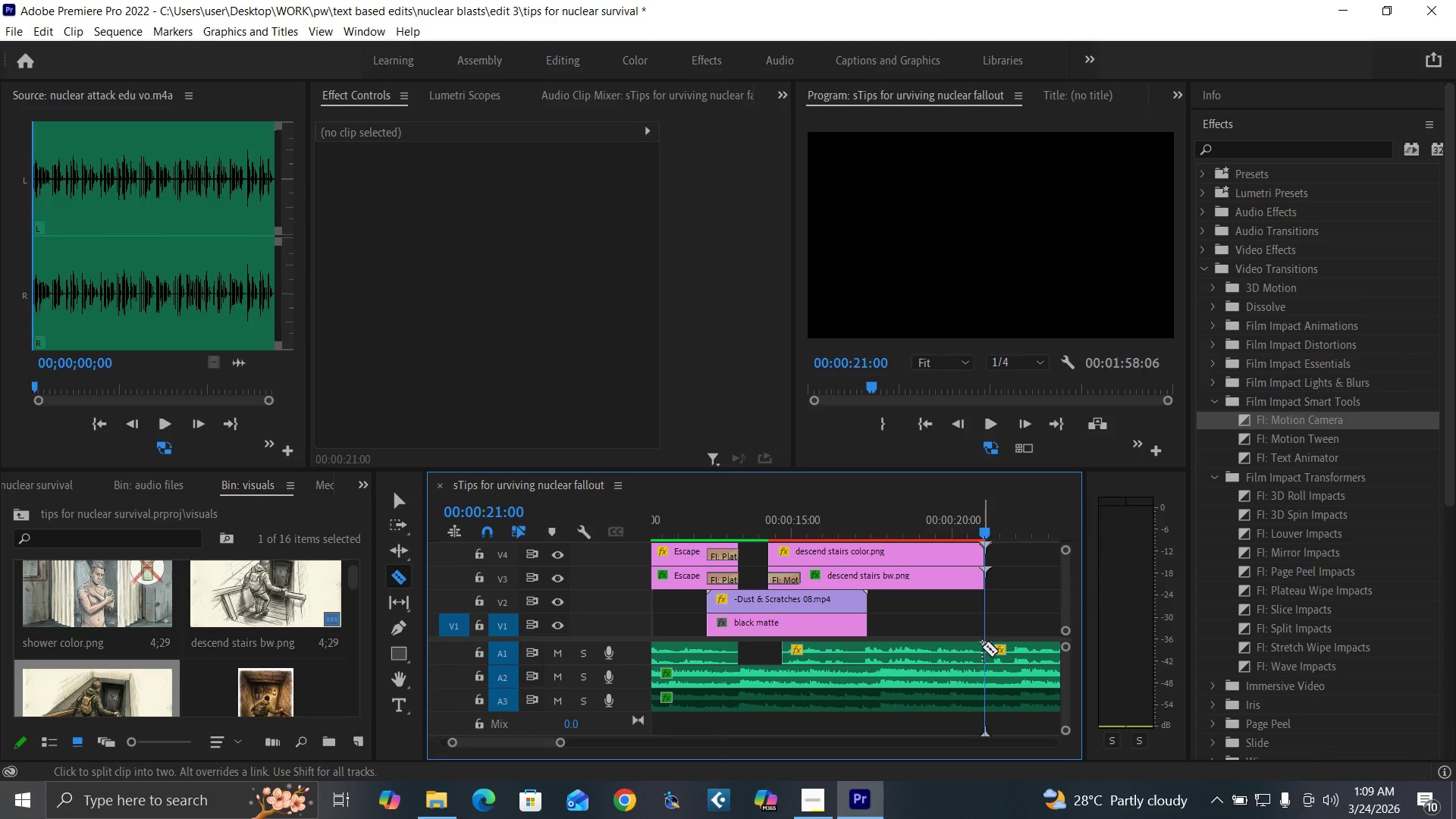 
key(V)
 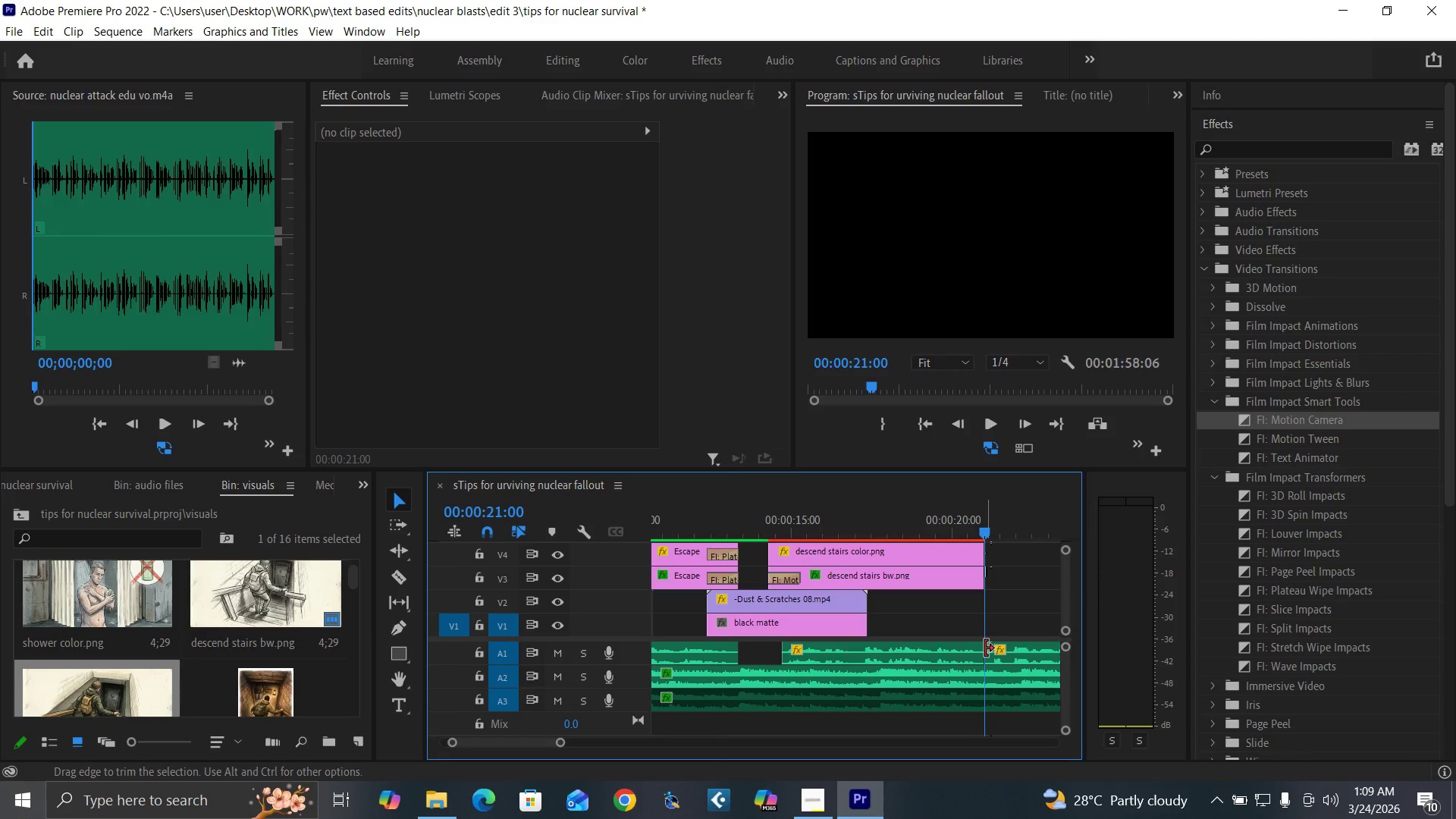 
left_click_drag(start_coordinate=[985, 648], to_coordinate=[1009, 665])
 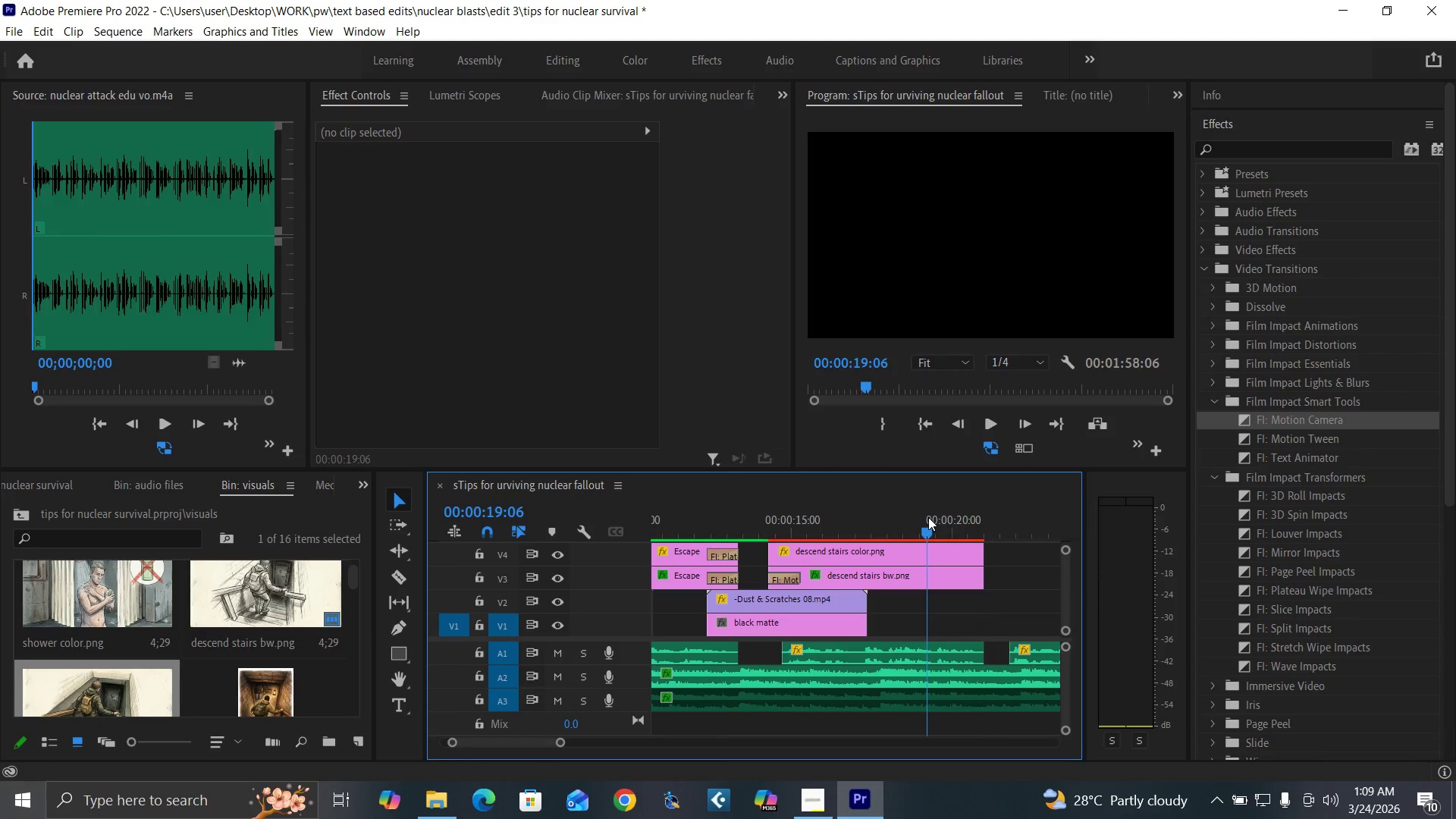 
key(Space)
 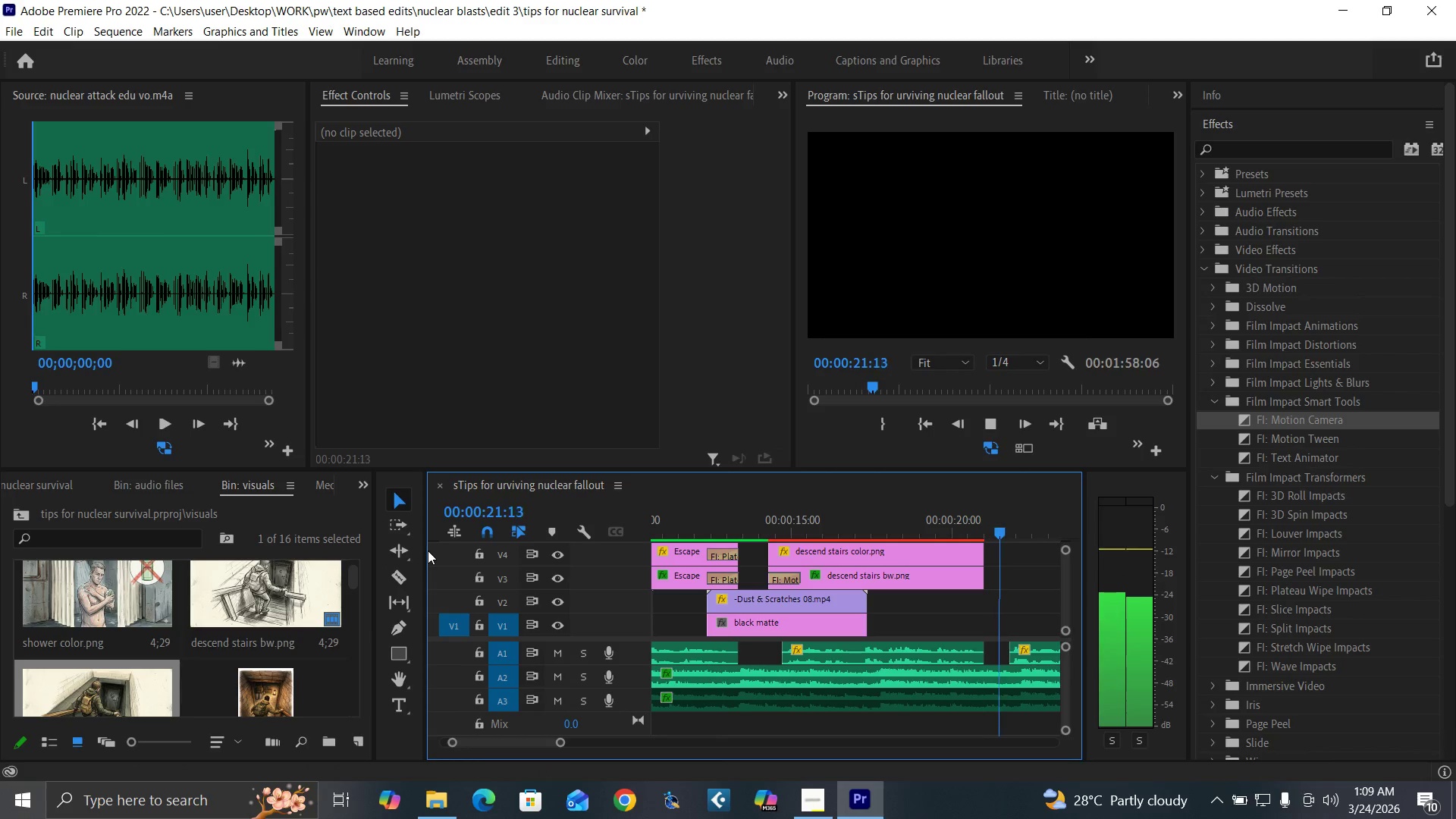 
key(Space)
 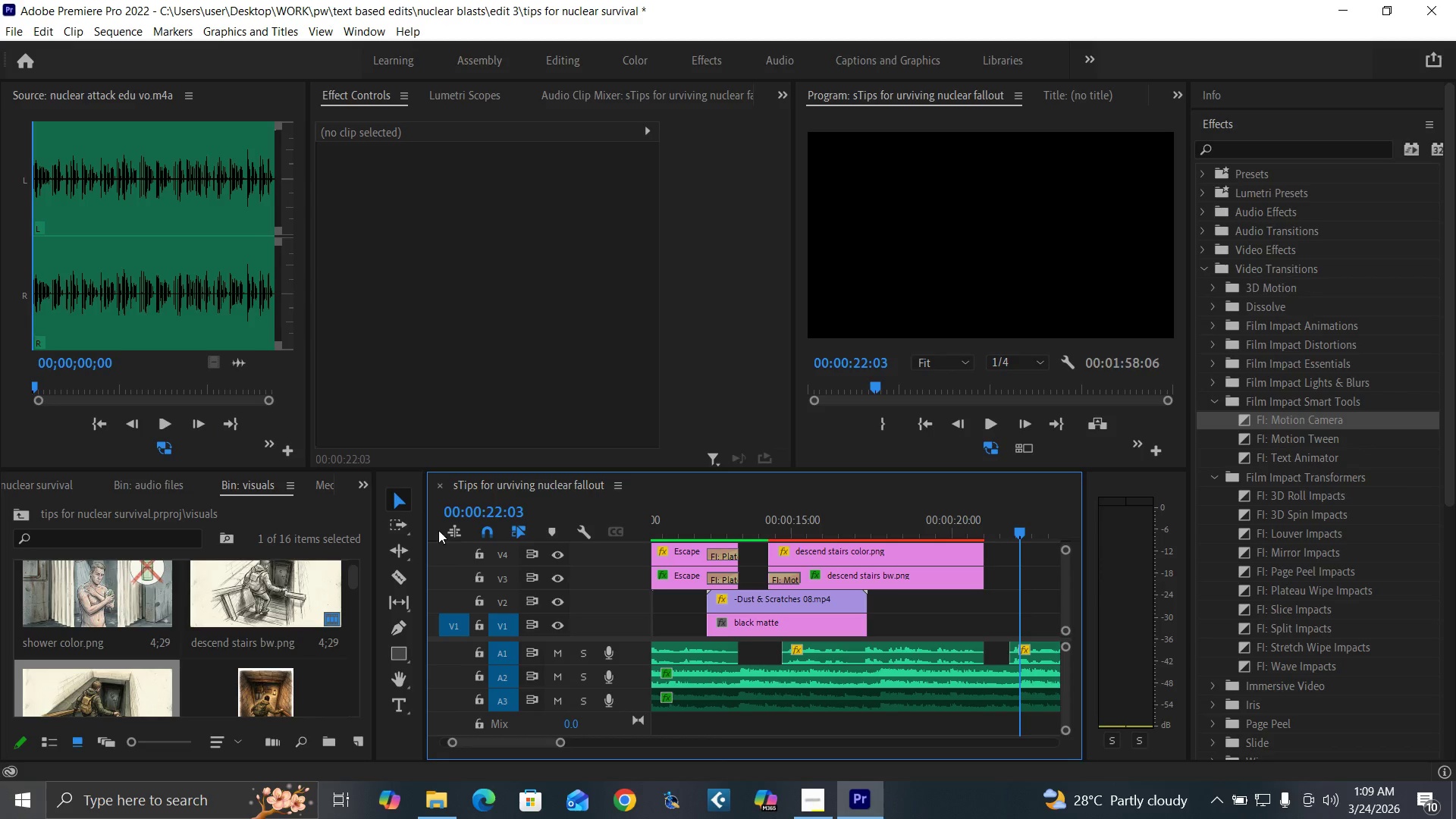 
key(Control+S)
 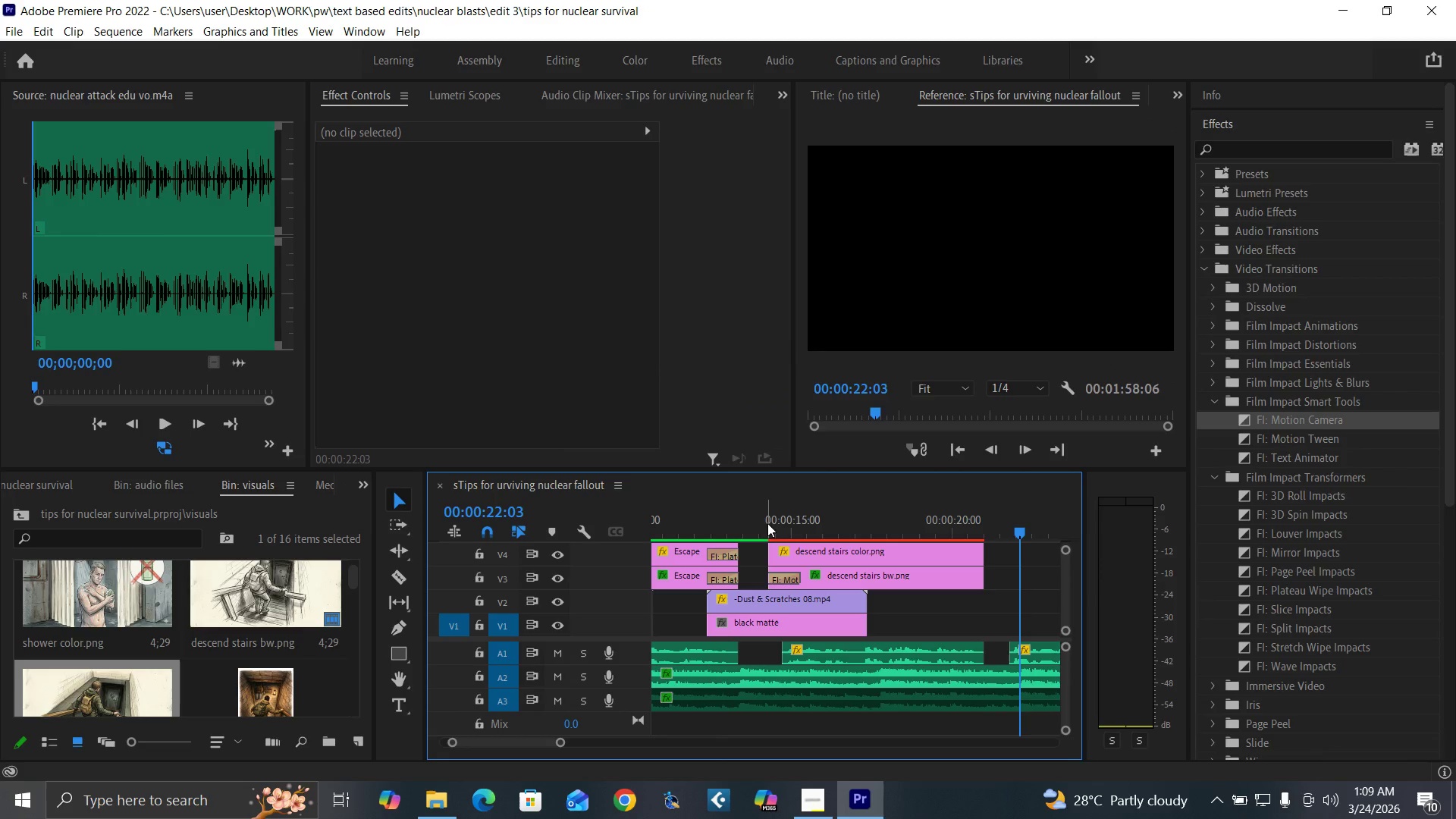 
left_click([771, 526])
 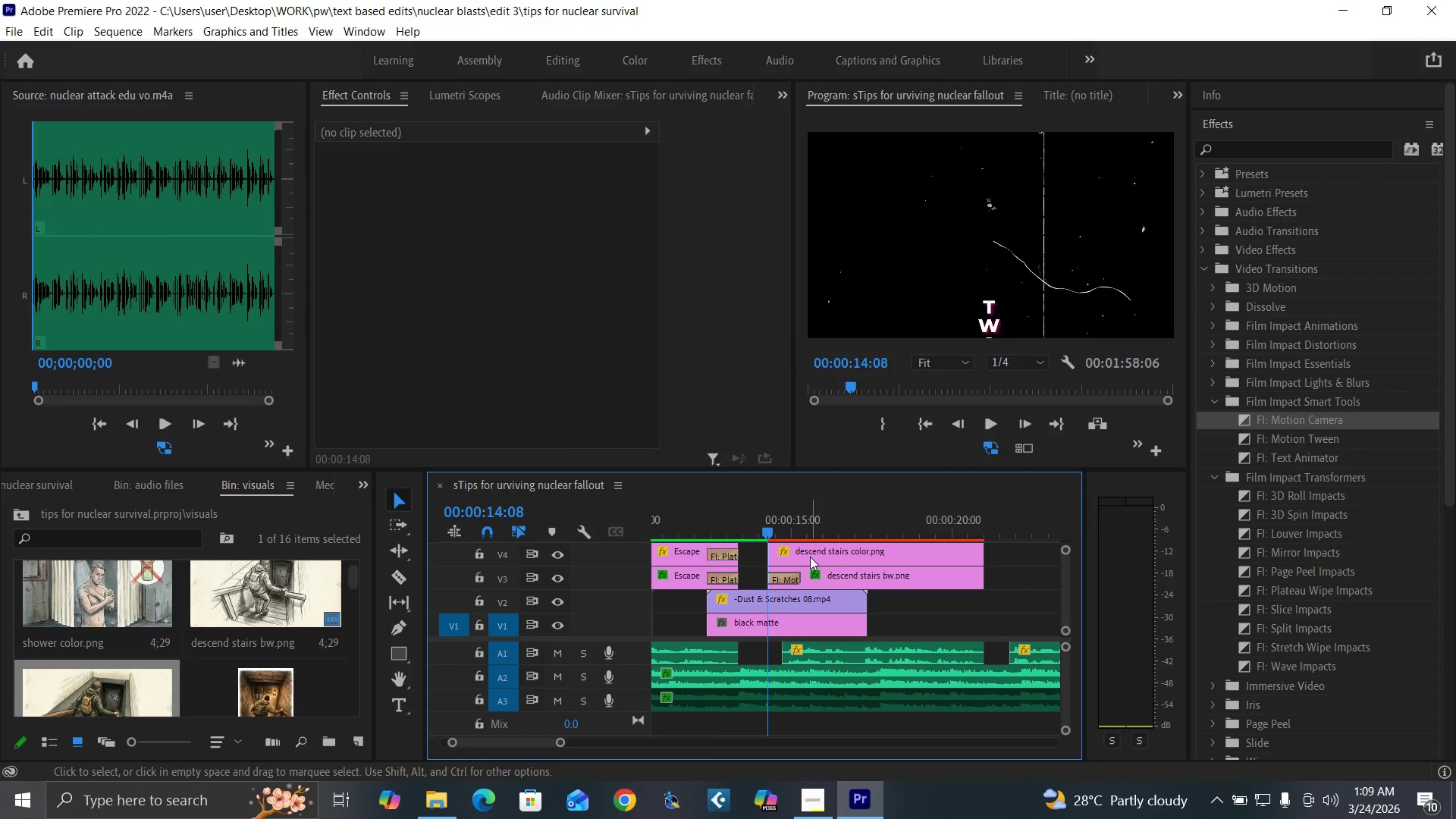 
left_click([811, 557])
 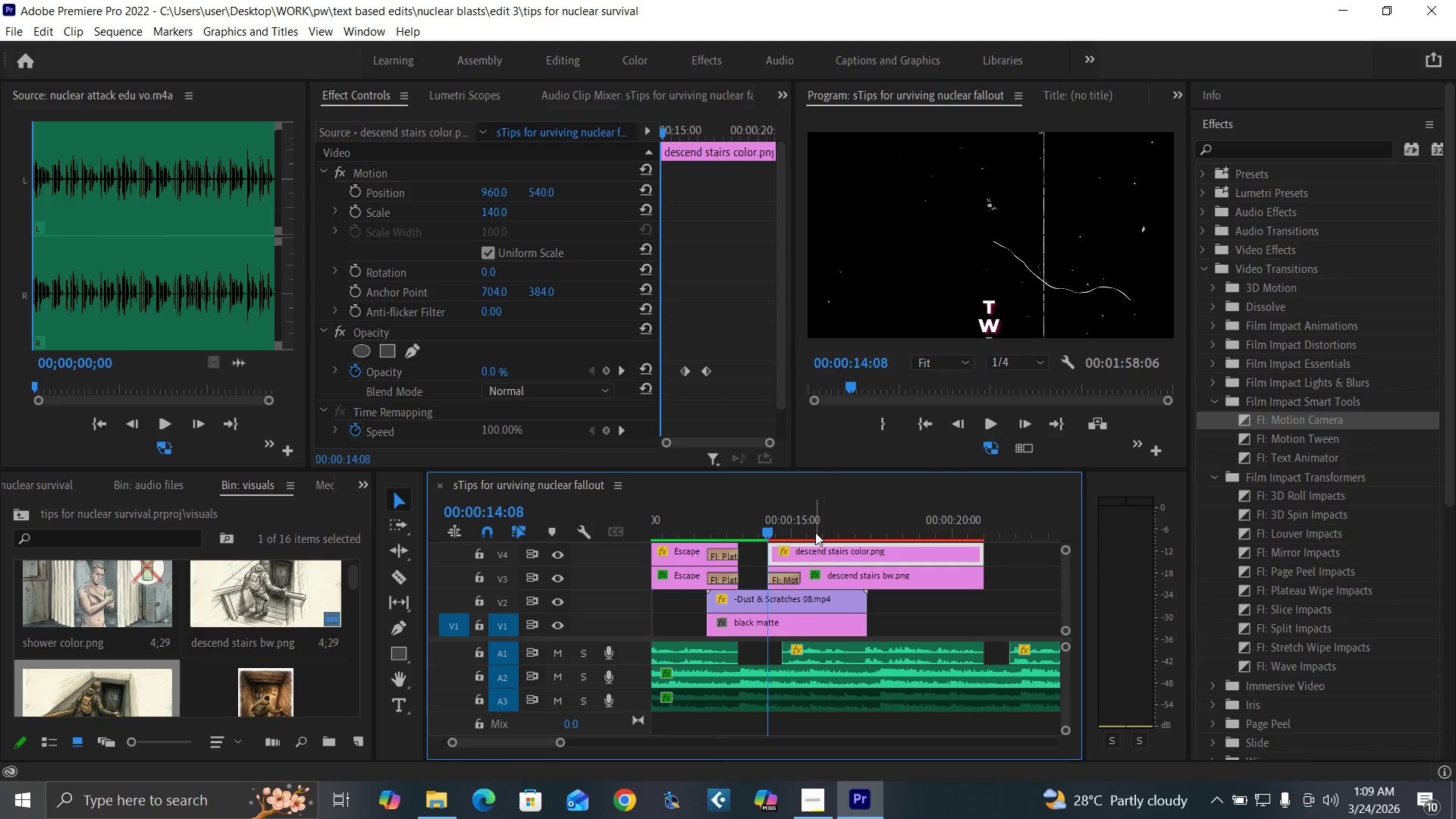 
key(Equal)
 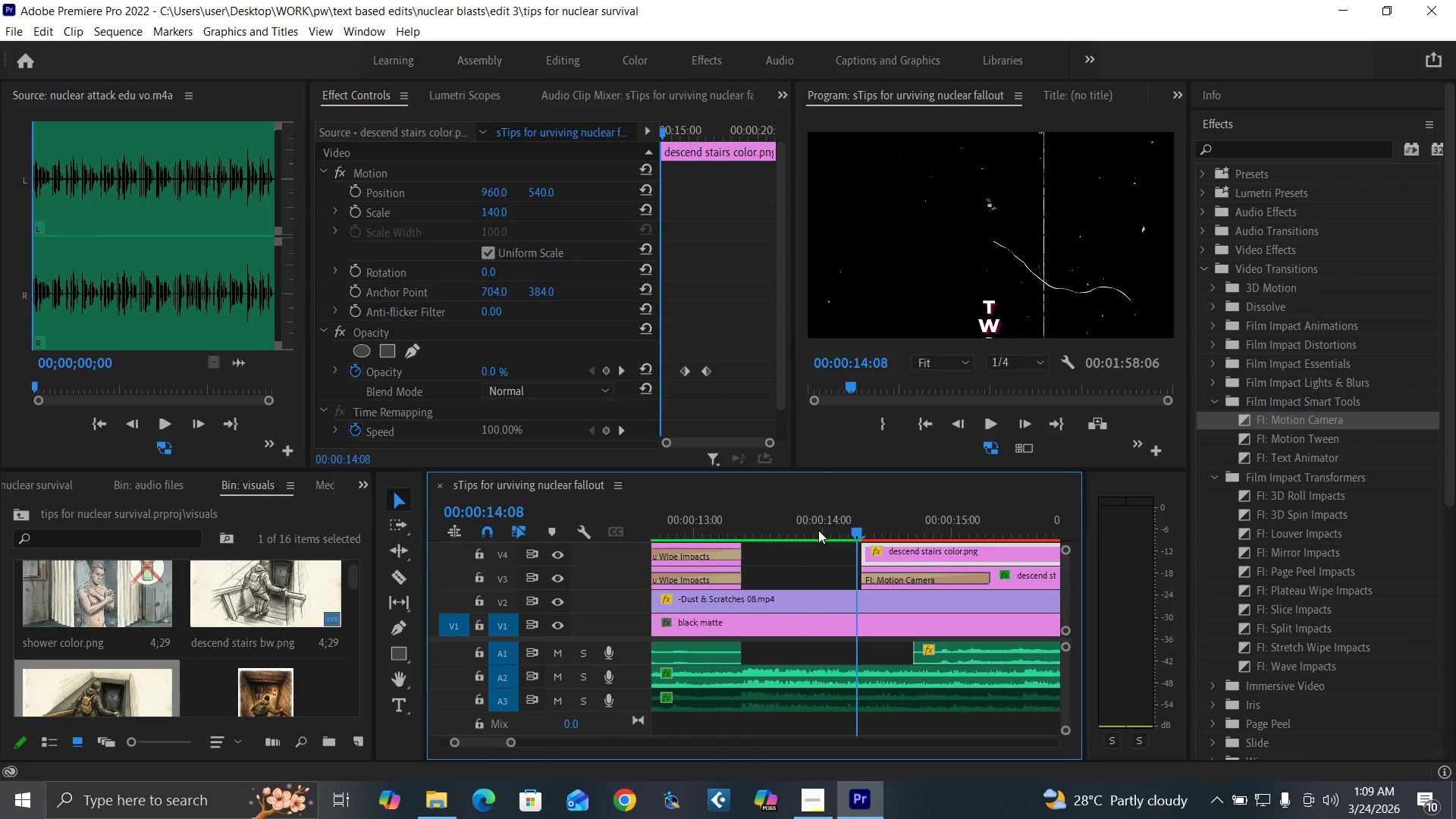 
key(Equal)
 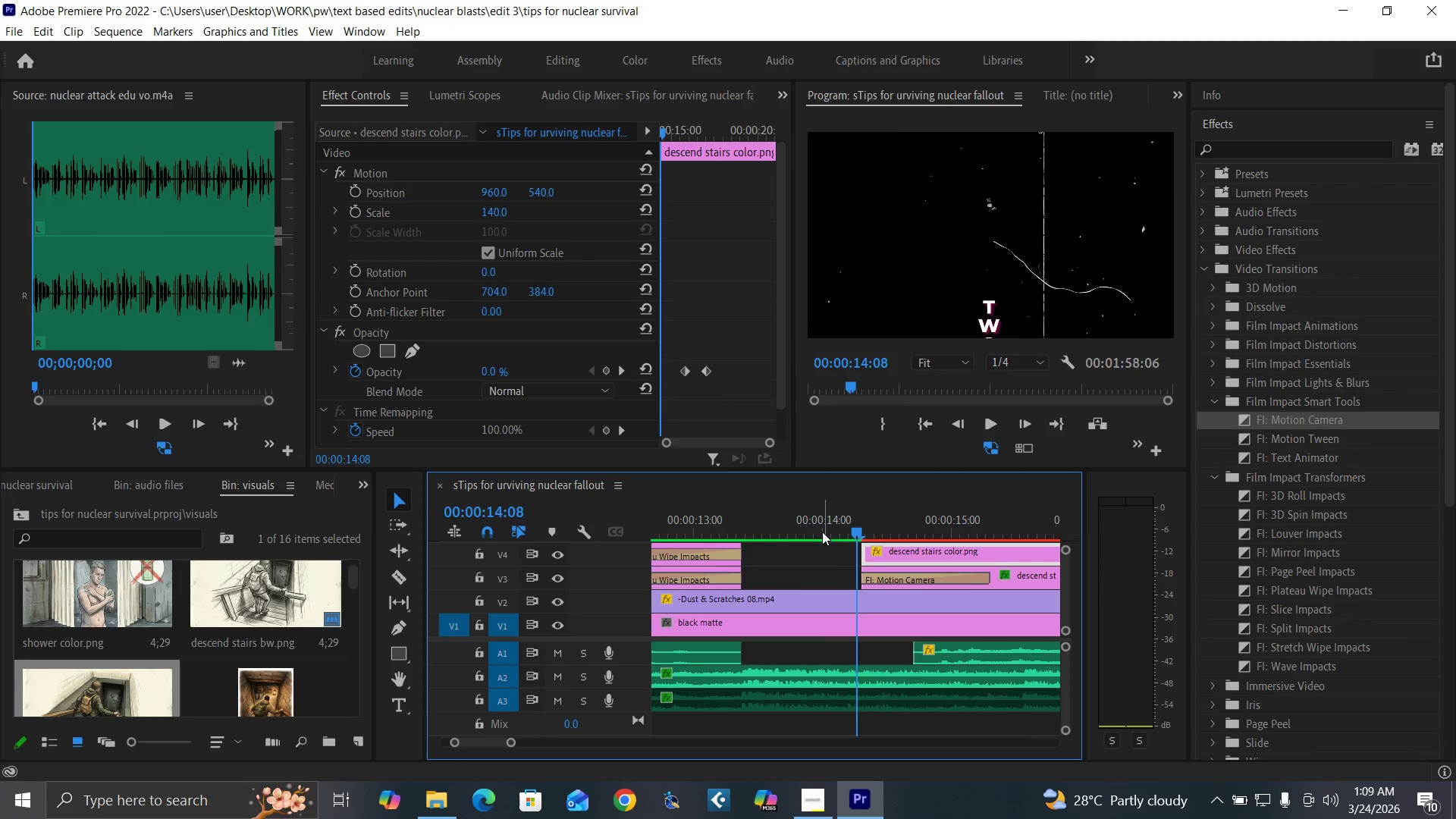 
key(ArrowRight)
 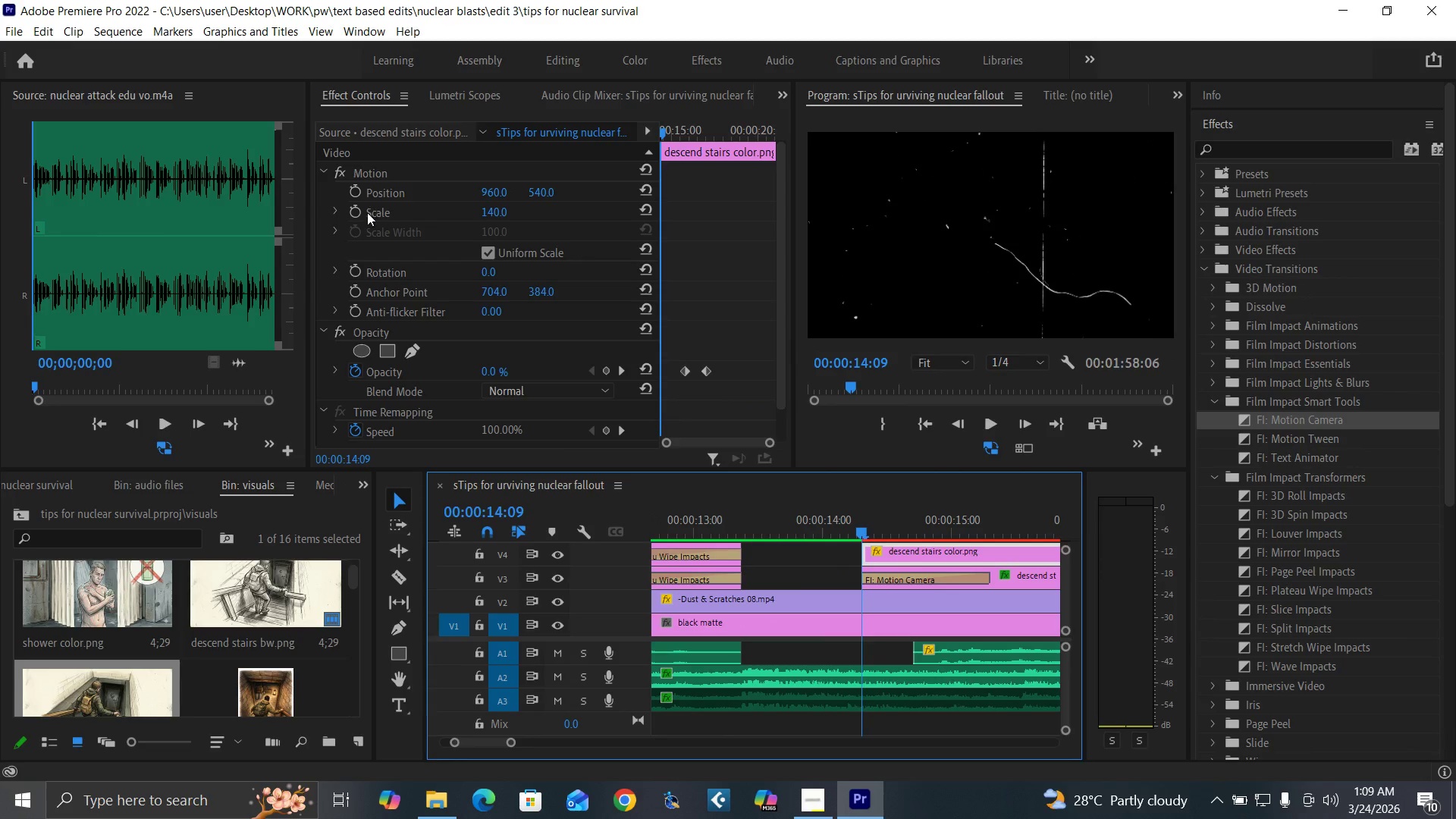 
left_click([359, 210])
 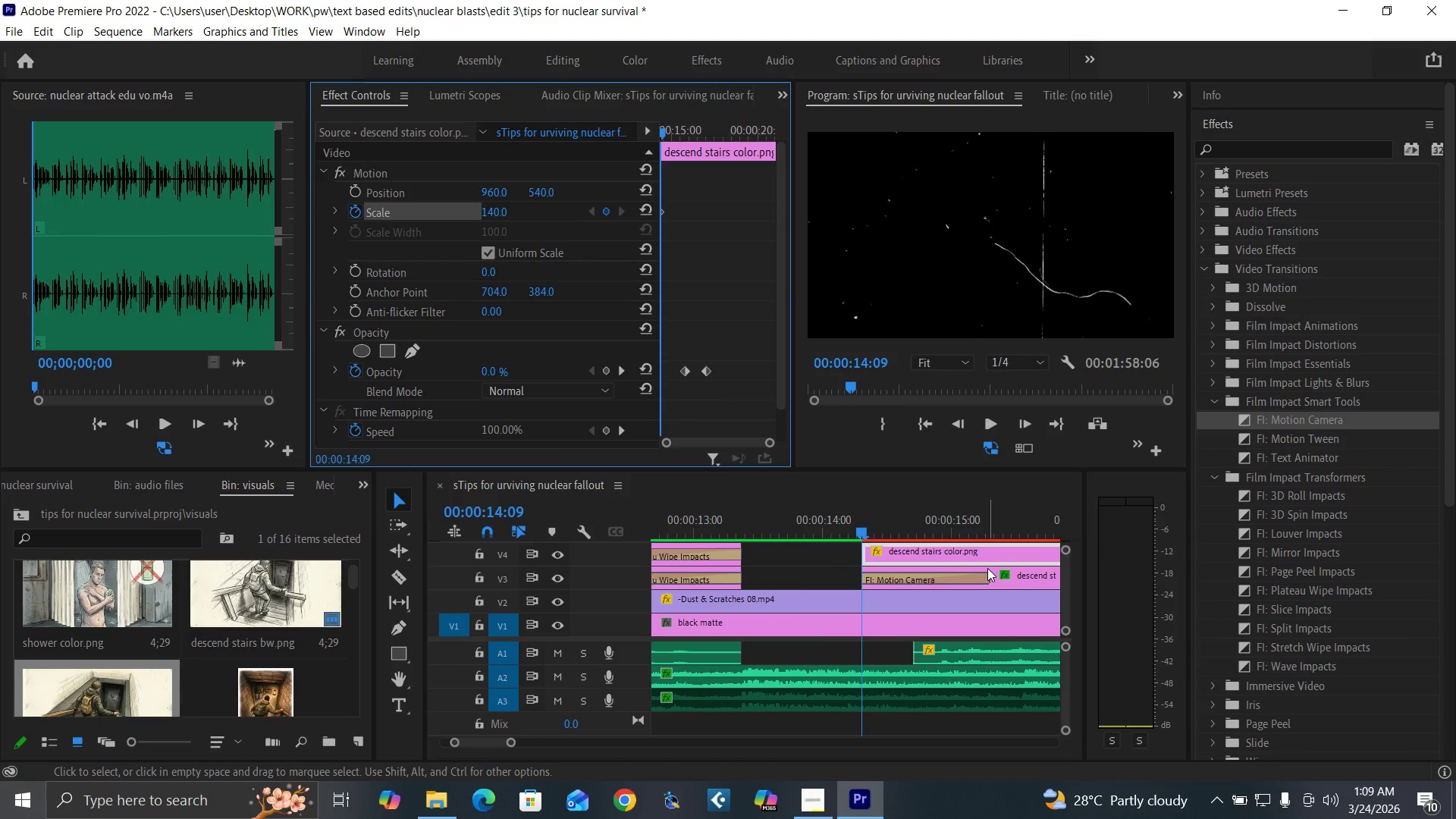 
left_click([1013, 576])
 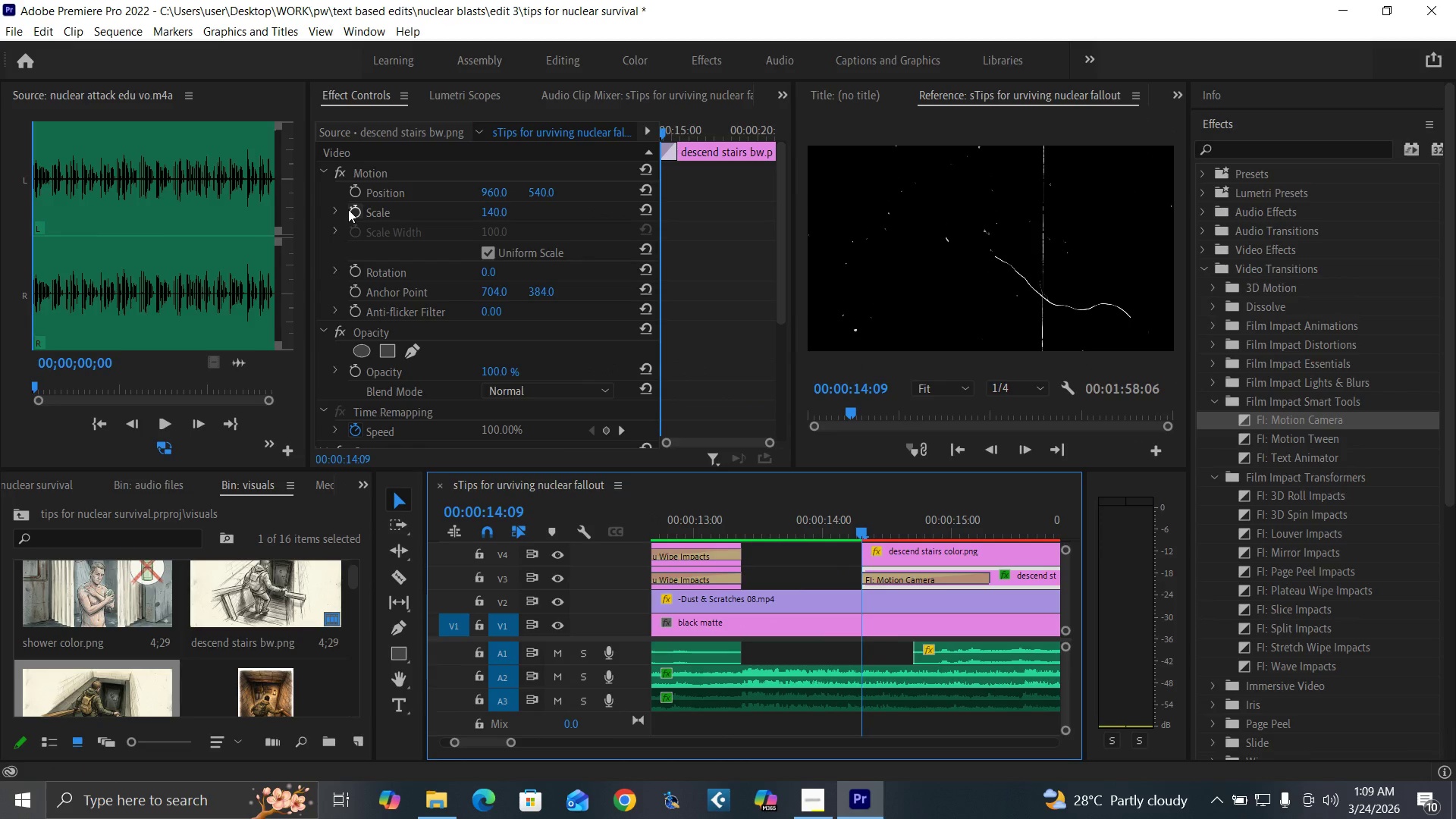 
left_click([356, 215])
 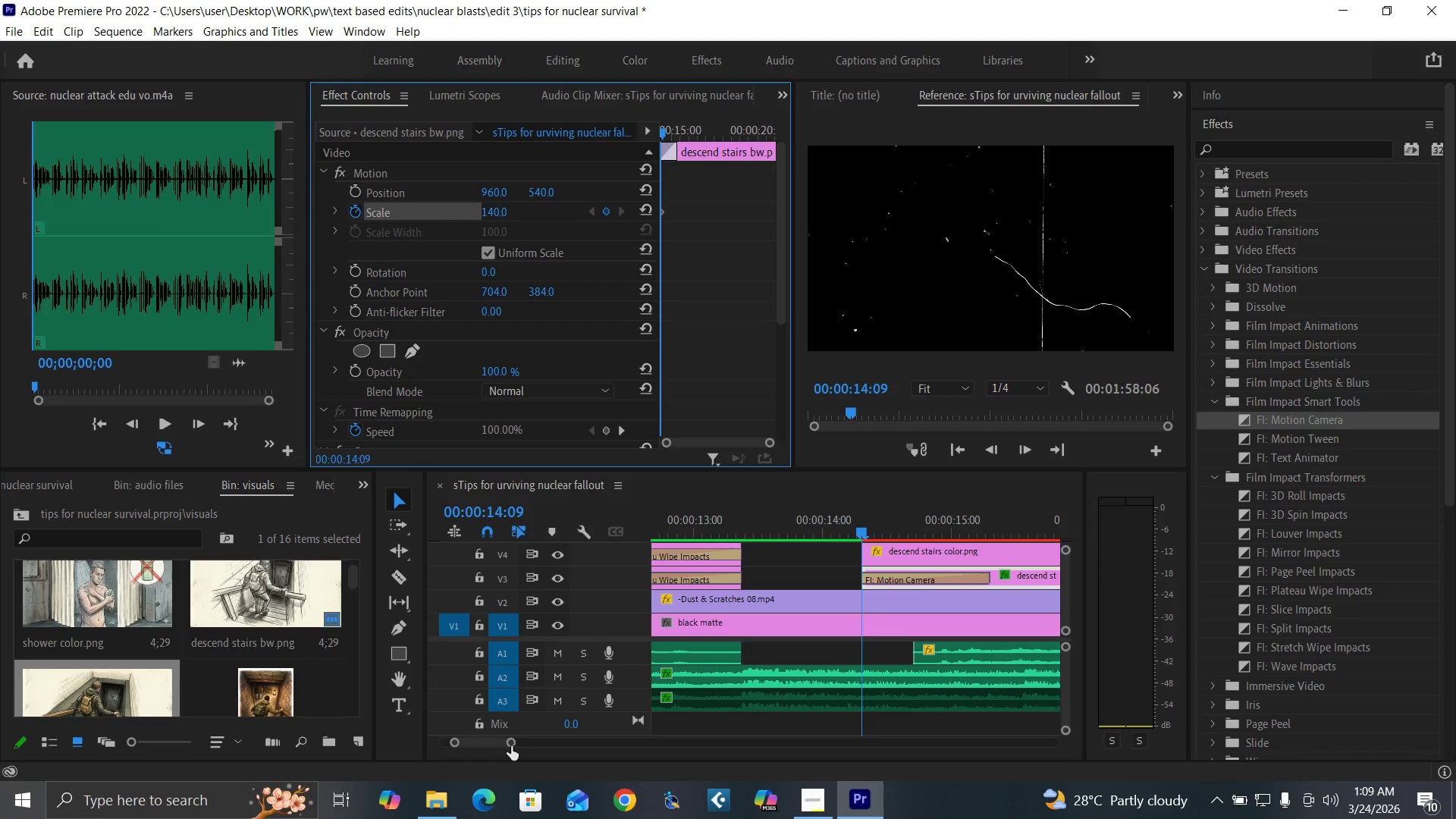 
left_click_drag(start_coordinate=[513, 741], to_coordinate=[551, 754])
 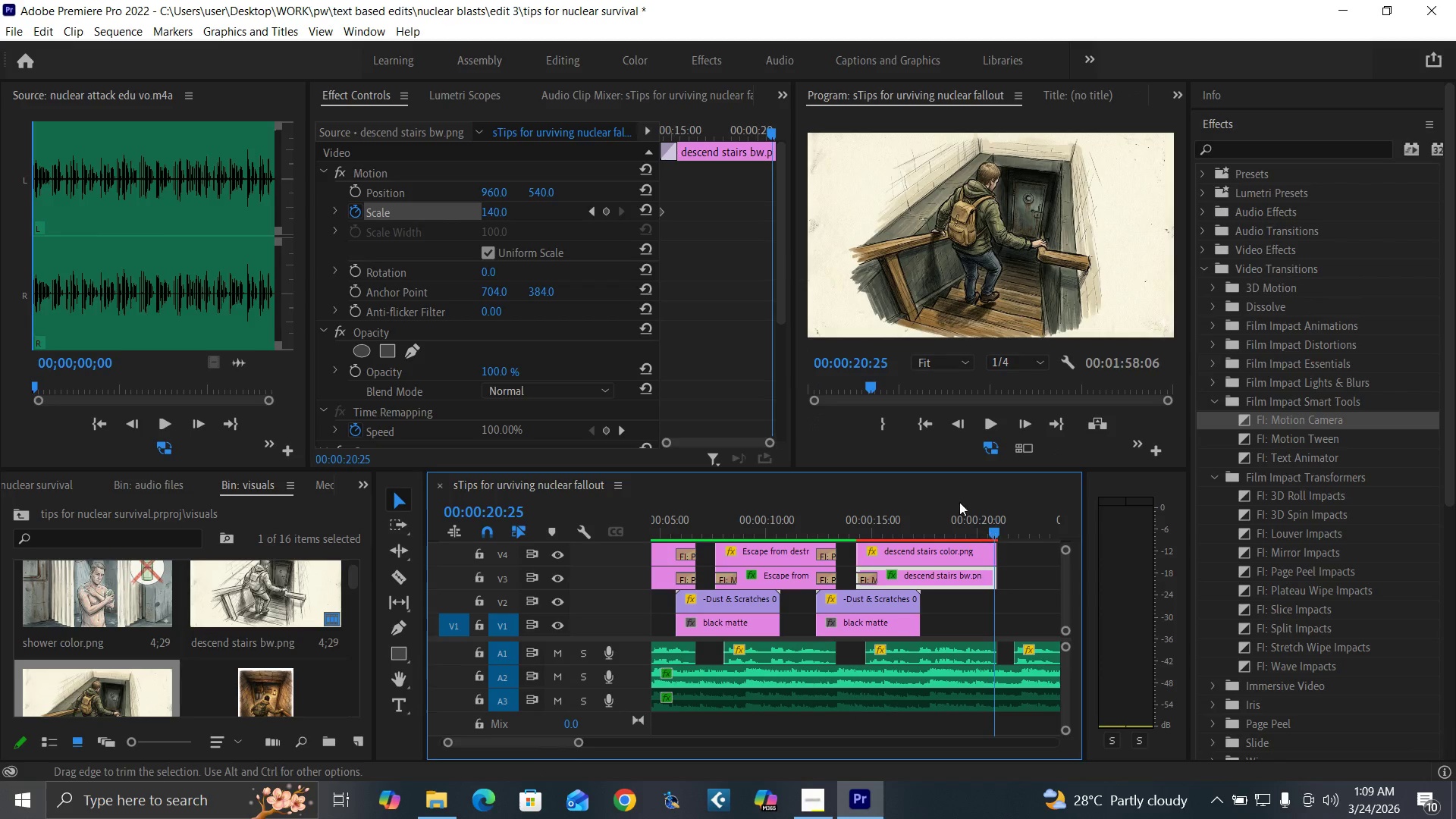 
key(Equal)
 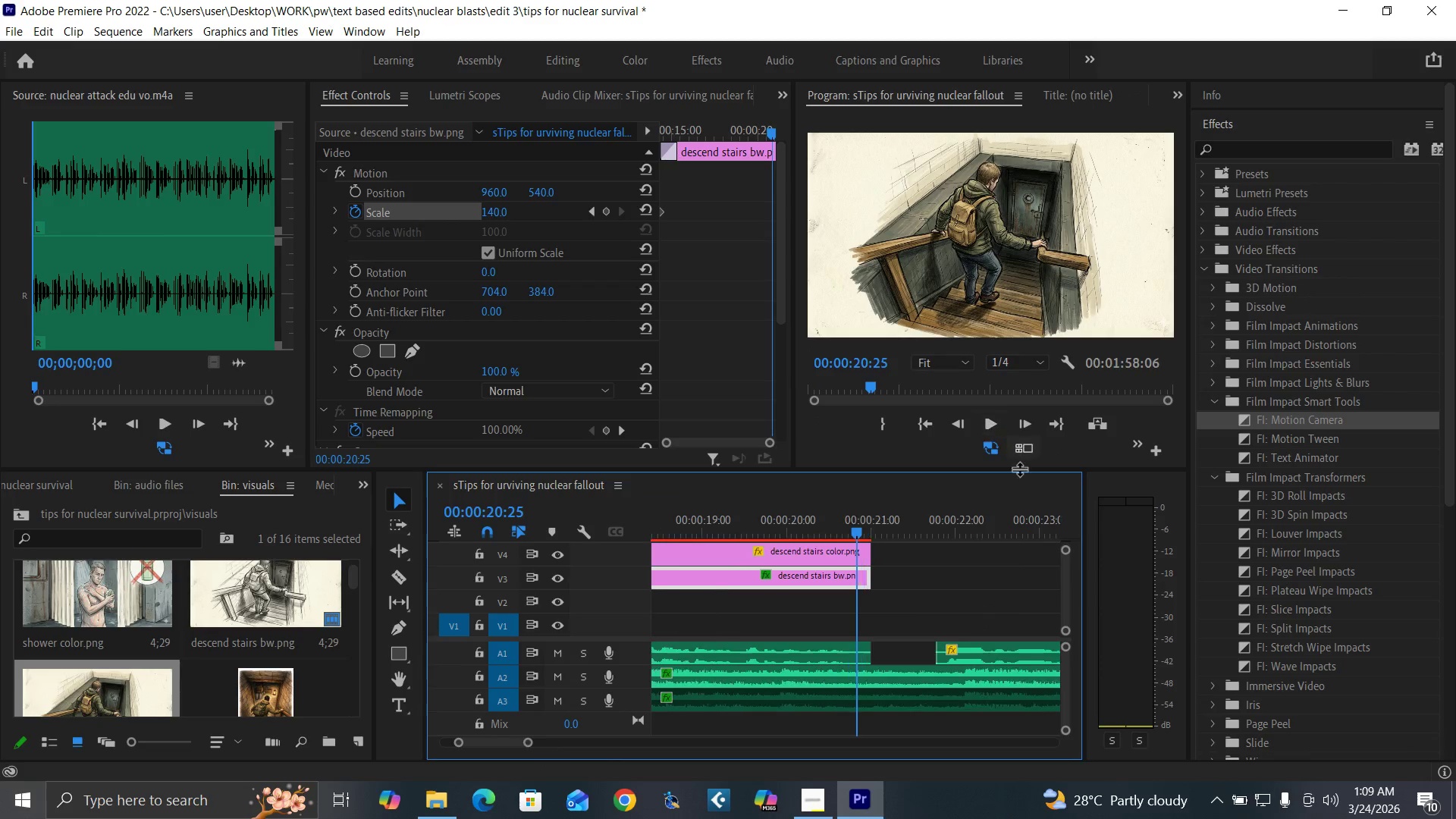 
key(Equal)
 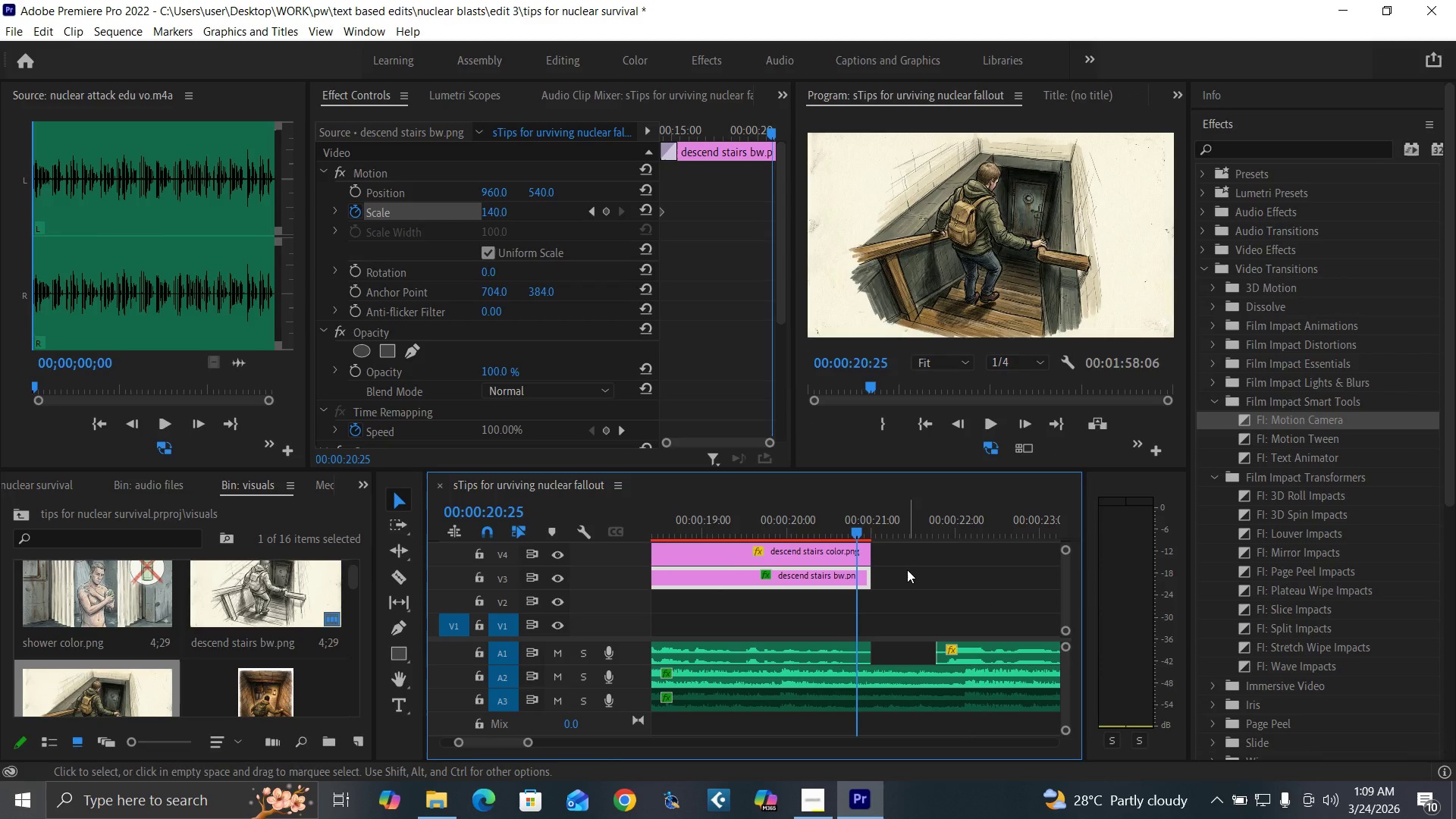 
key(ArrowRight)
 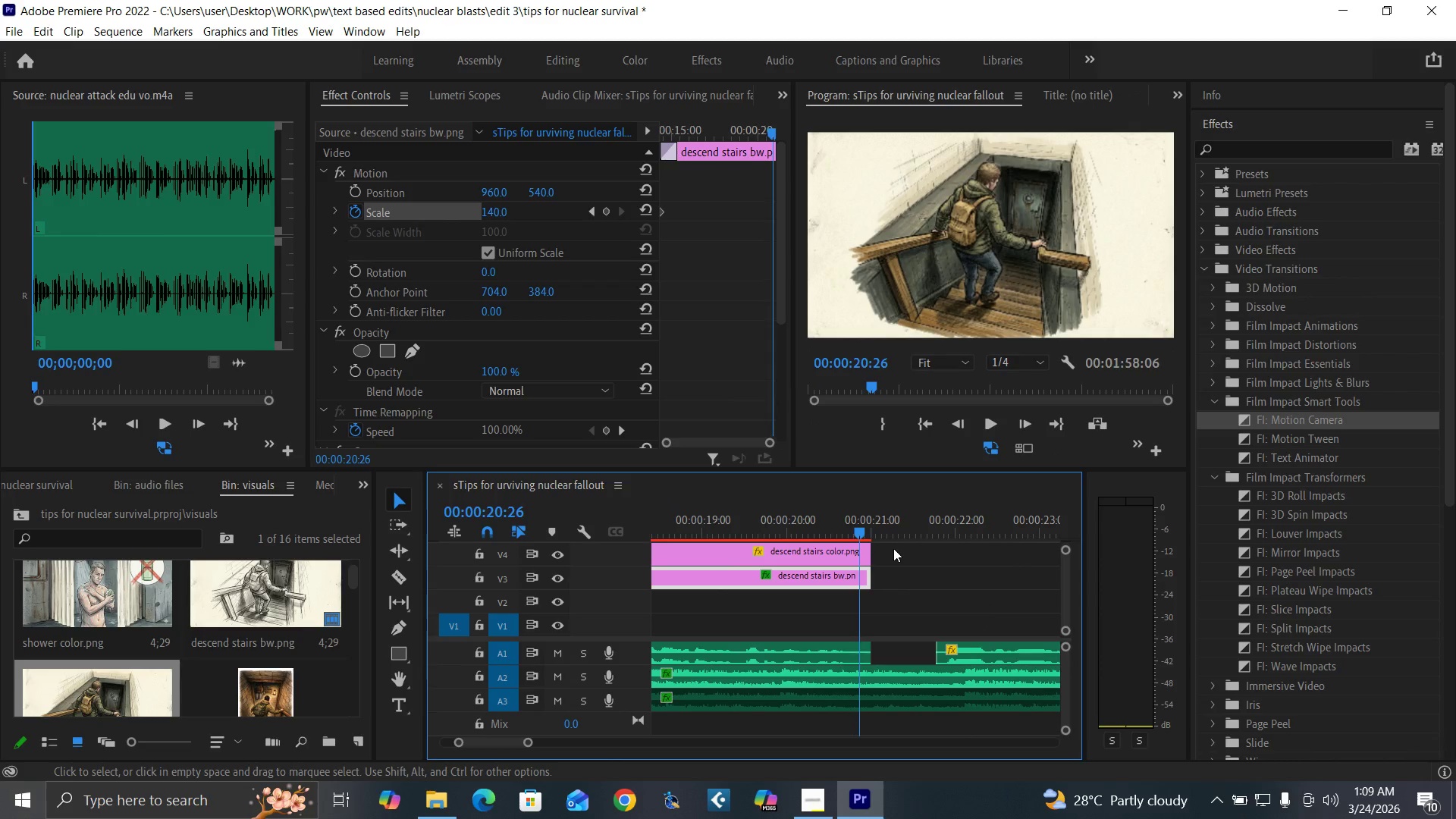 
key(ArrowRight)
 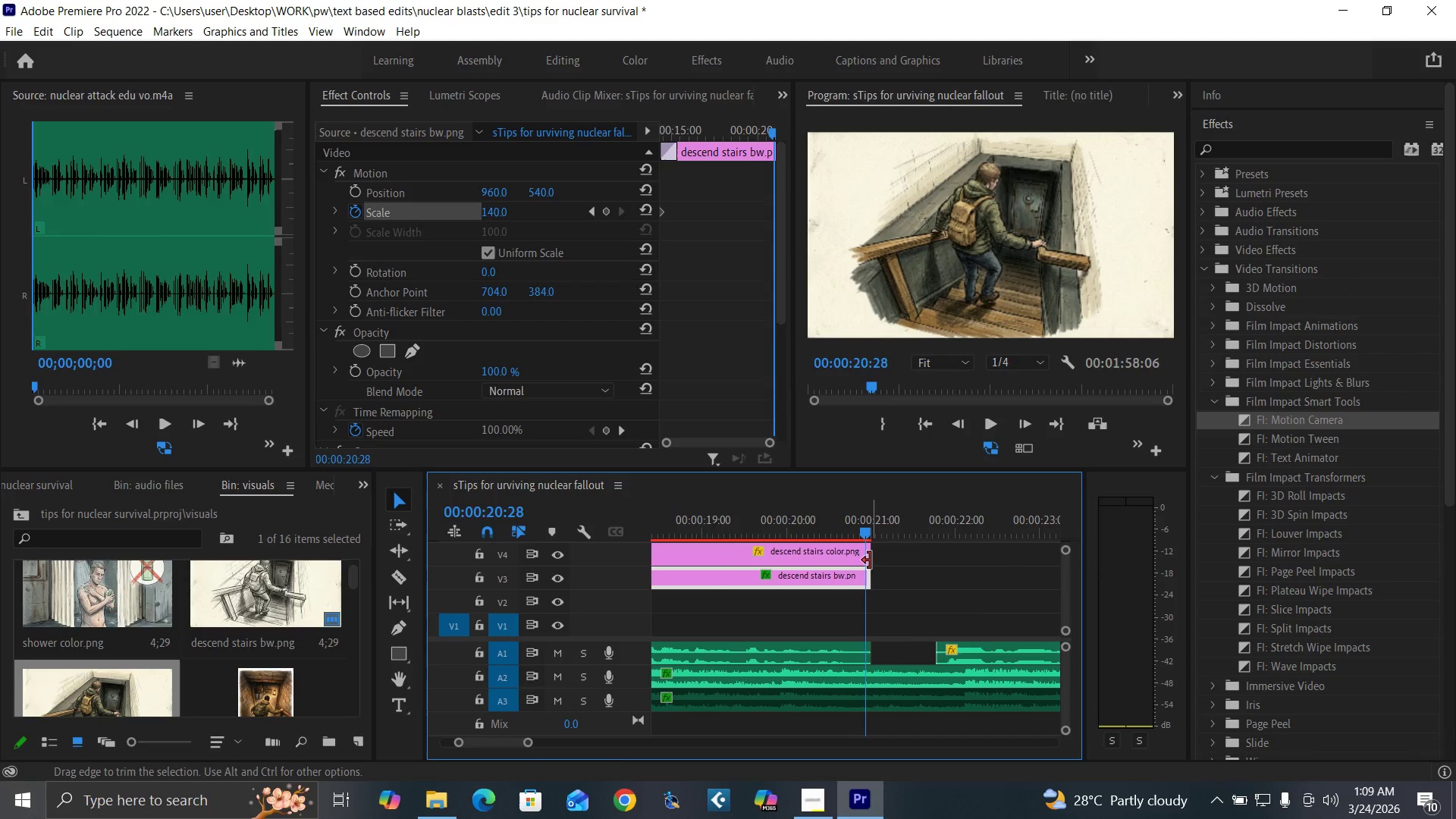 
key(ArrowRight)
 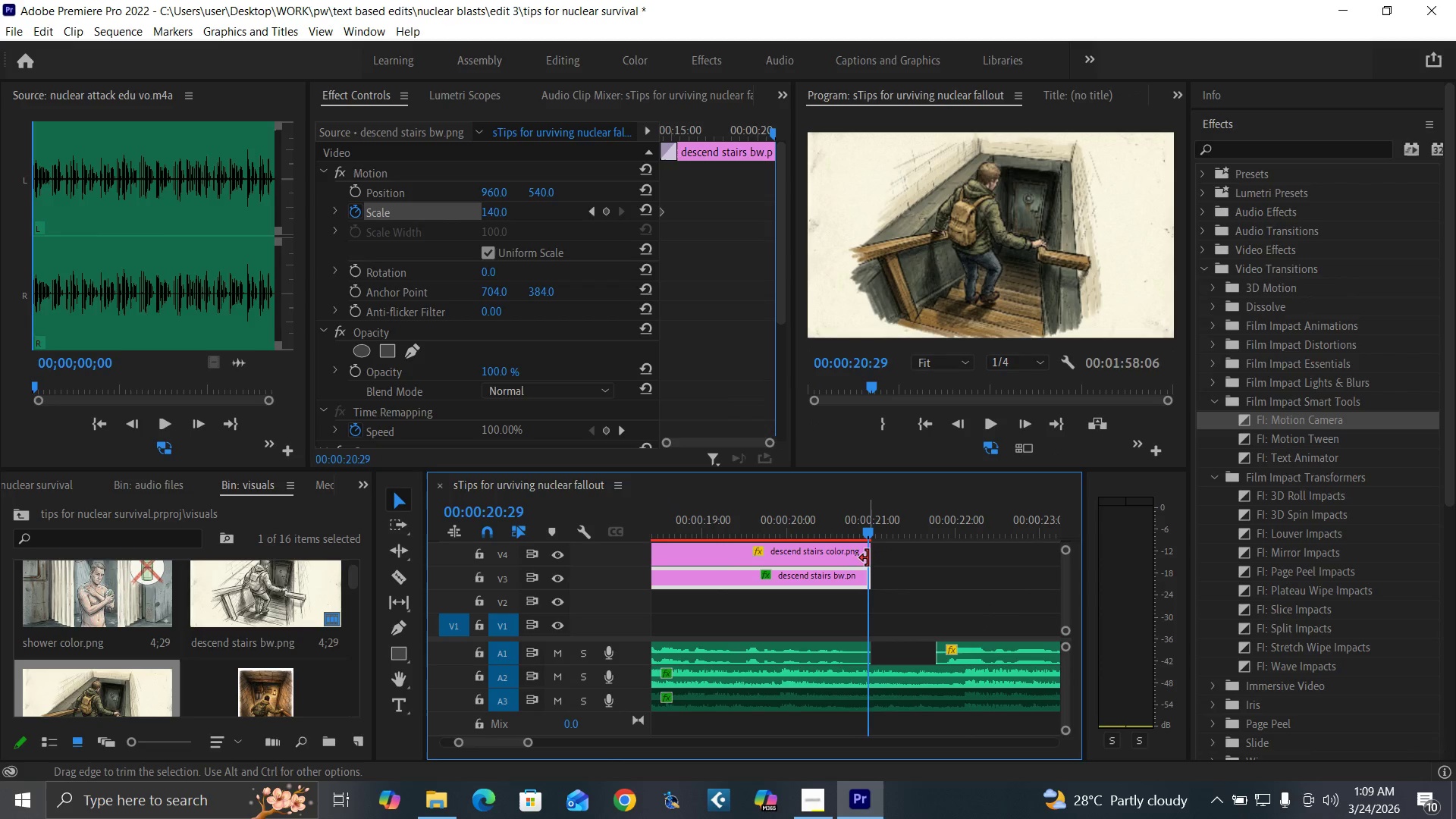 
key(ArrowRight)
 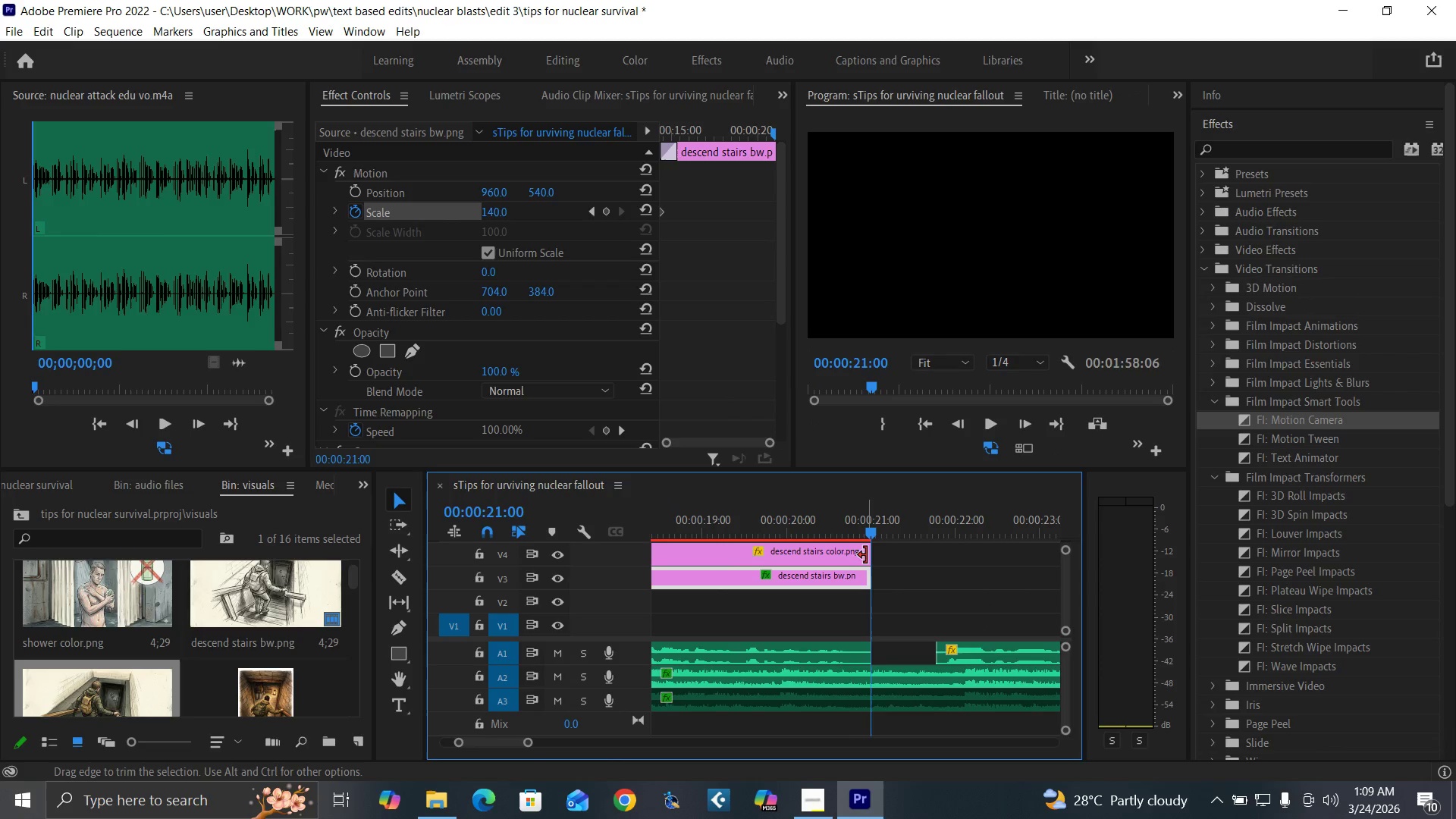 
key(ArrowRight)
 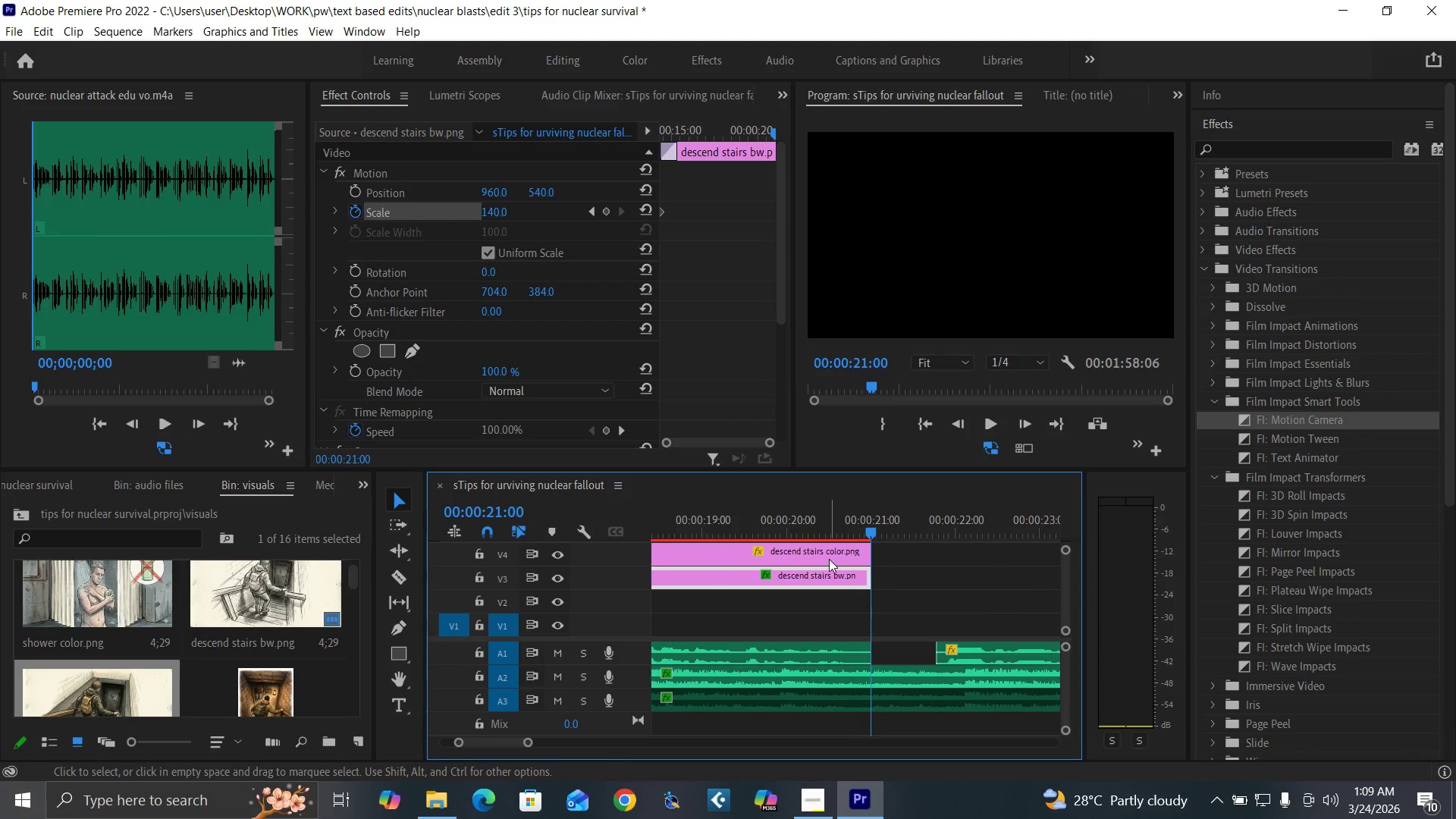 
left_click([829, 557])
 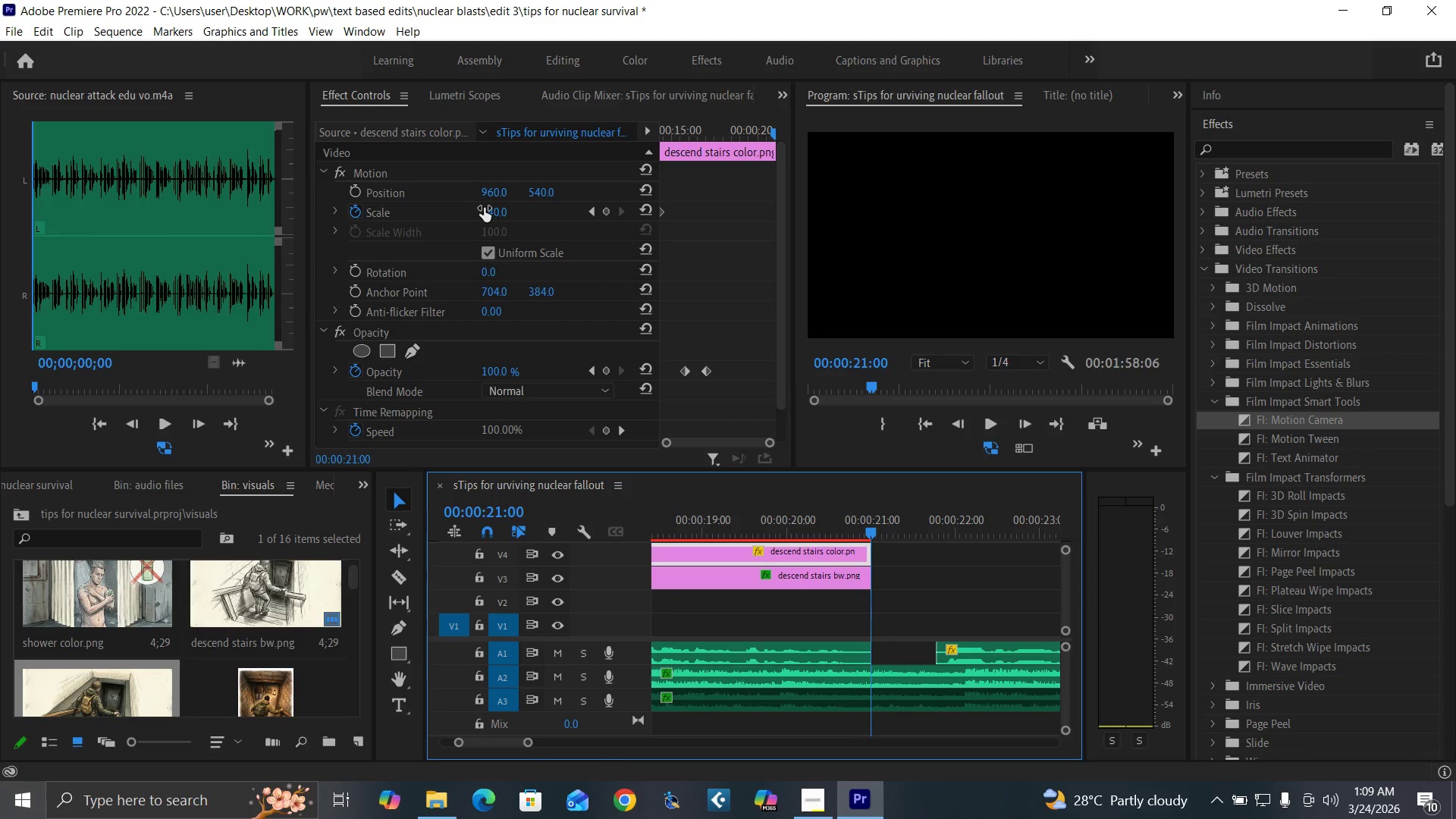 
left_click([493, 212])
 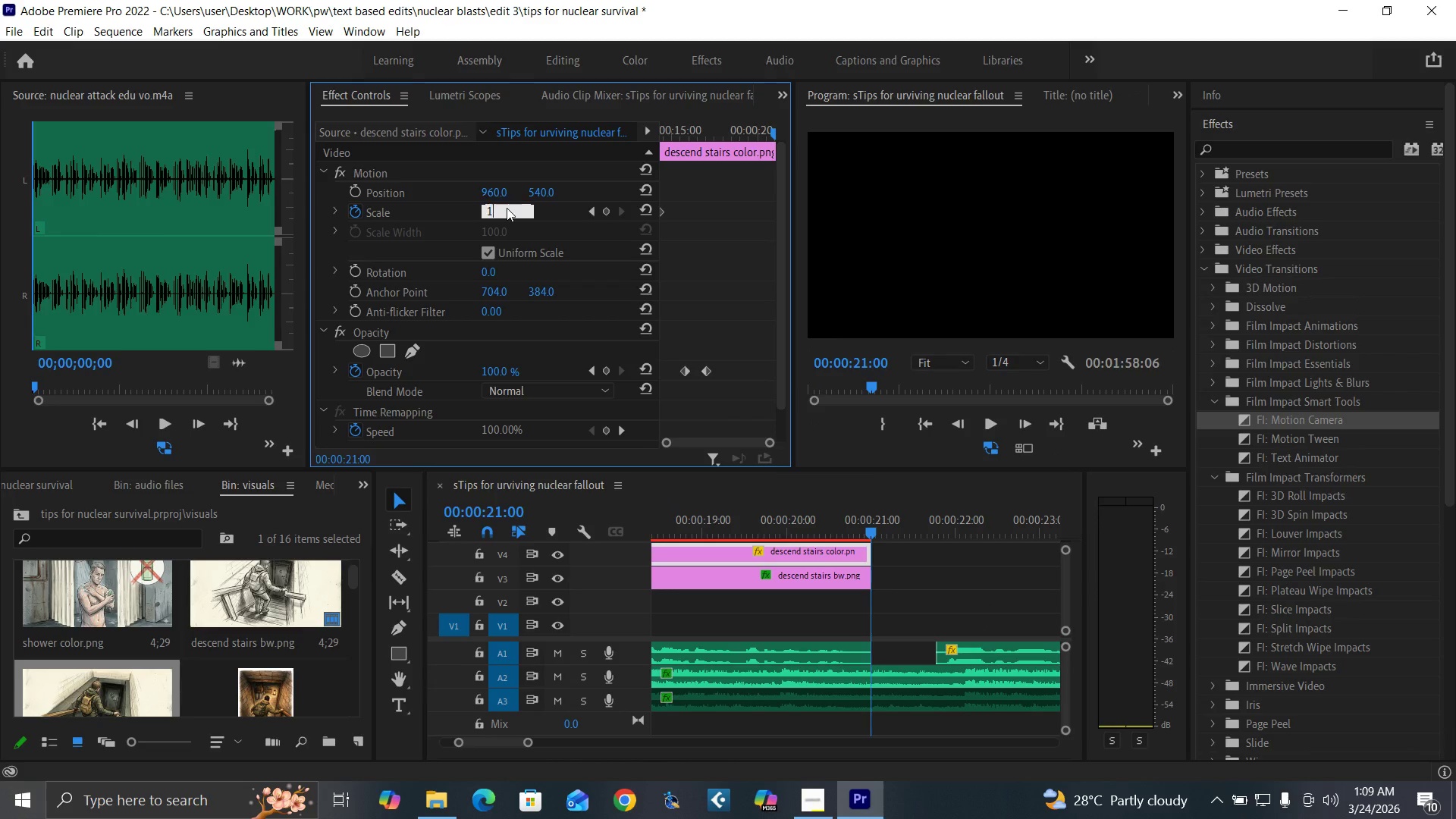 
type(155)
 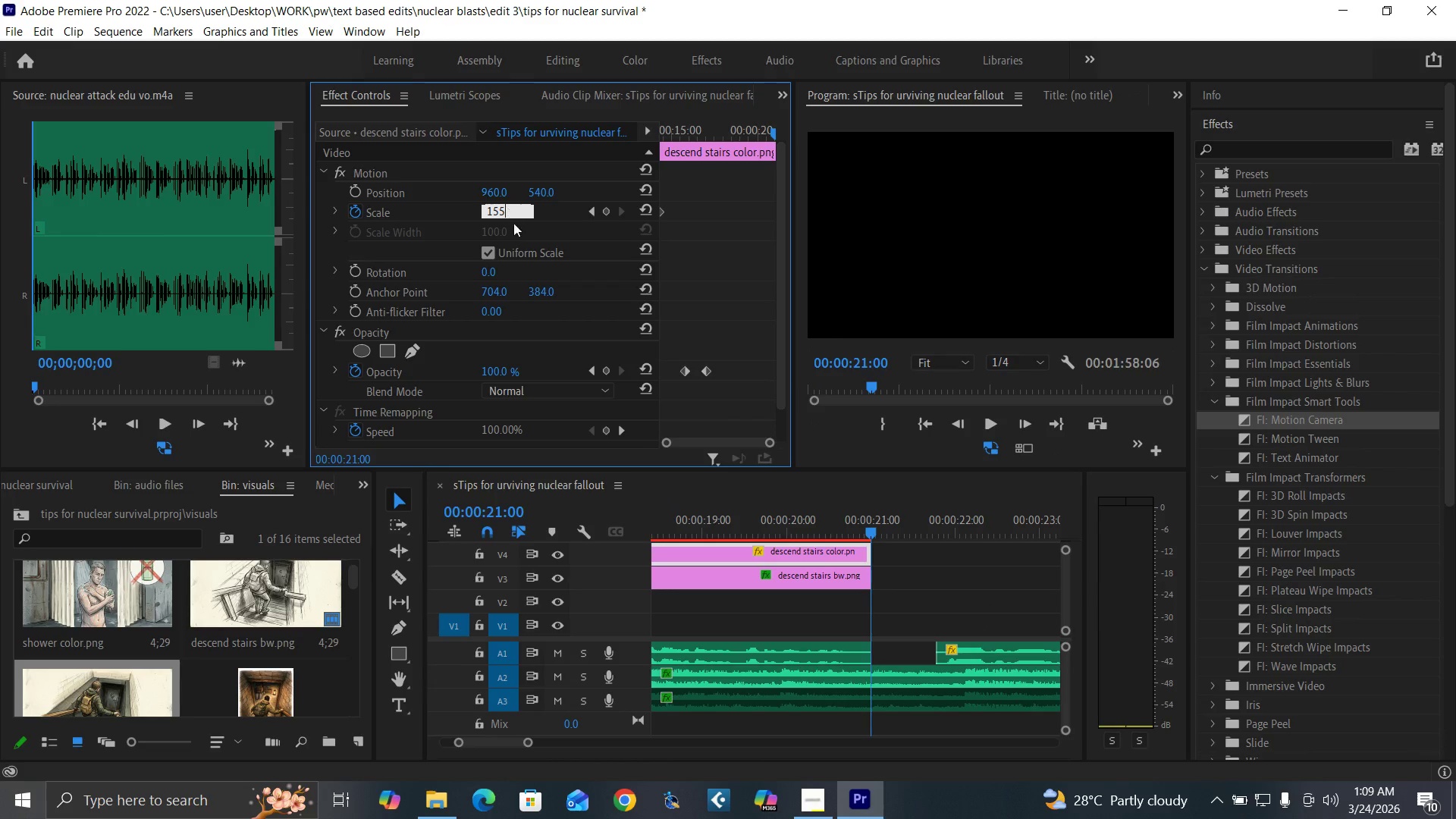 
key(Enter)
 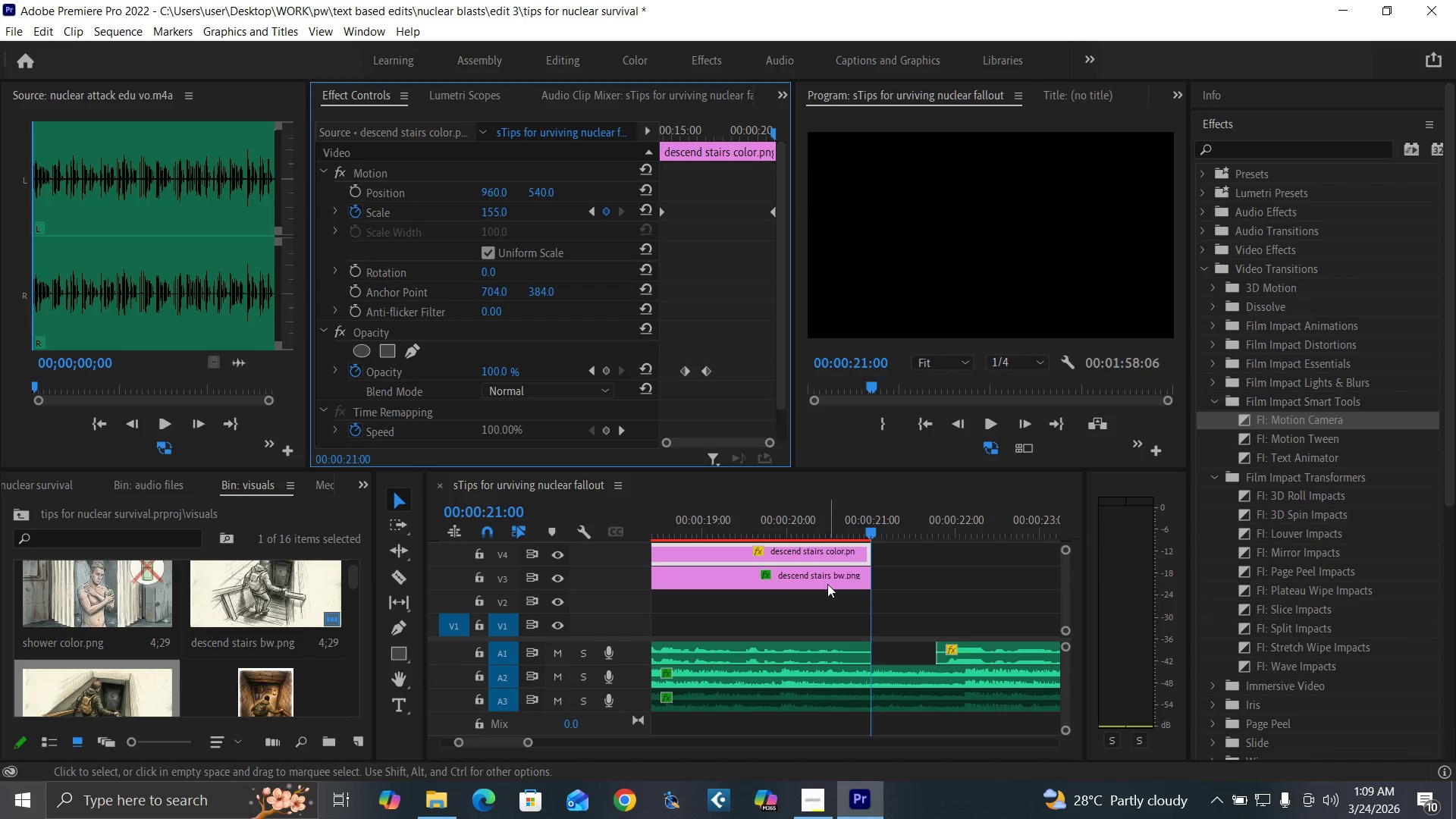 
left_click([827, 584])
 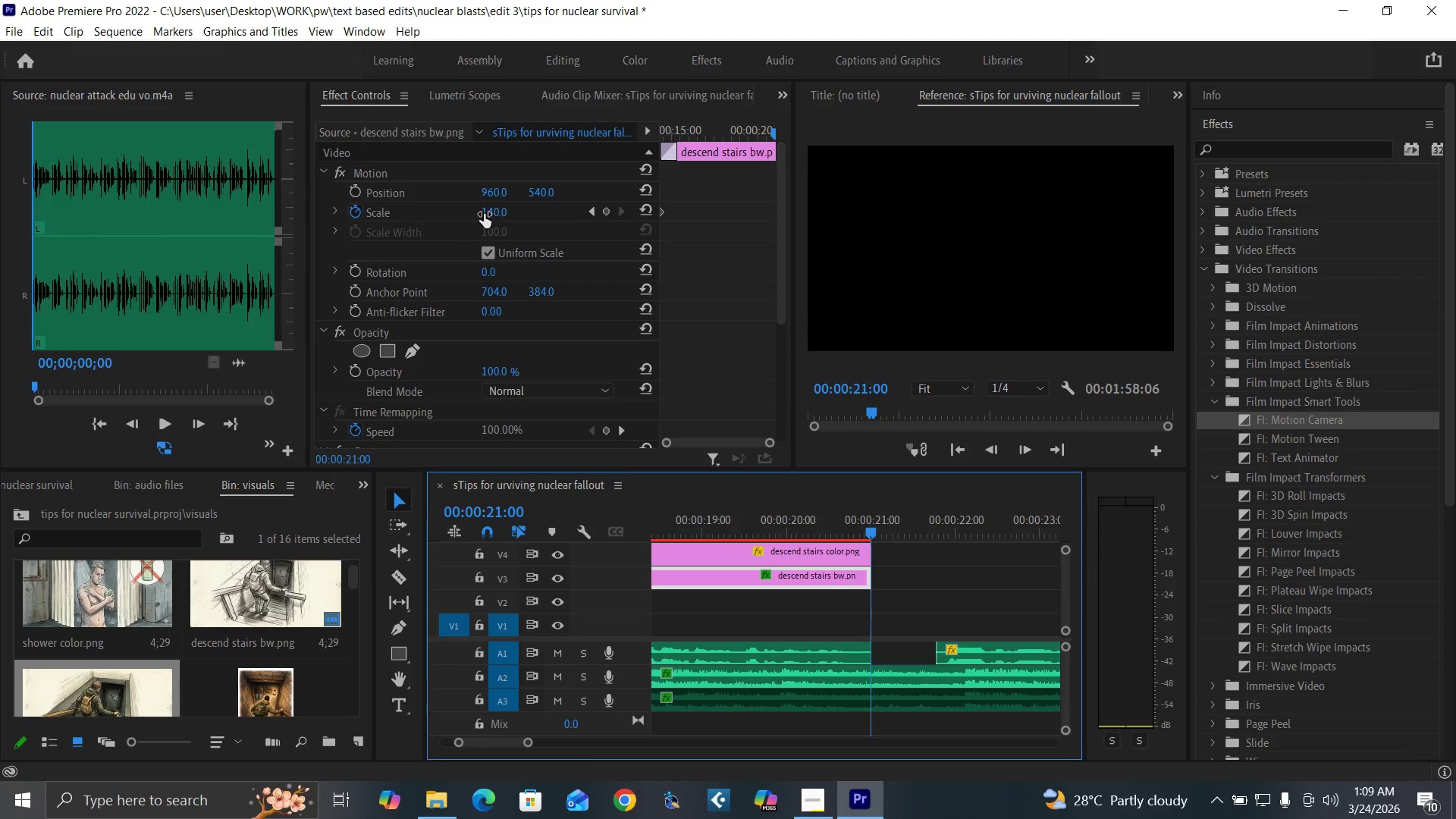 
left_click([489, 212])
 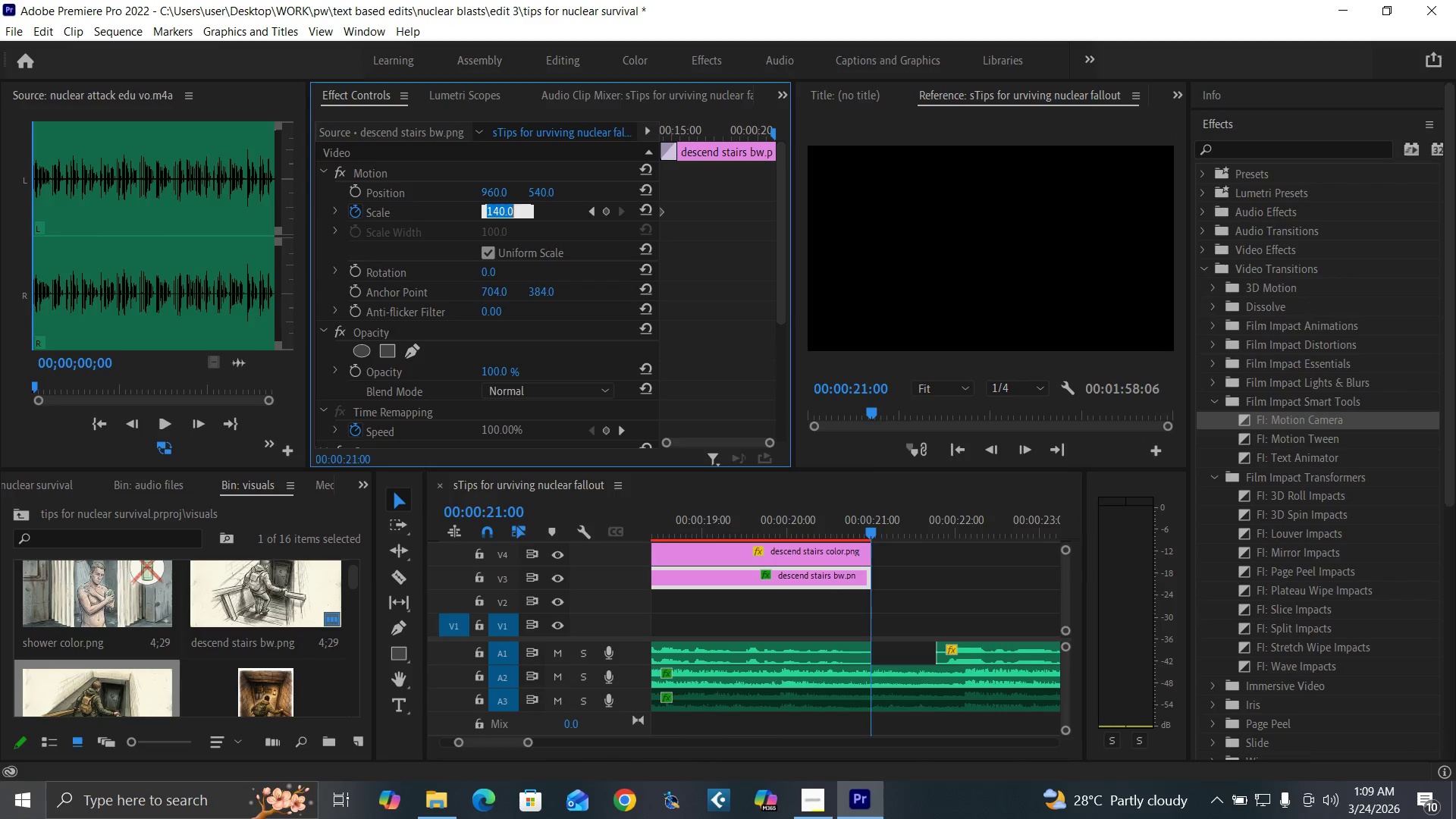 
type(155)
 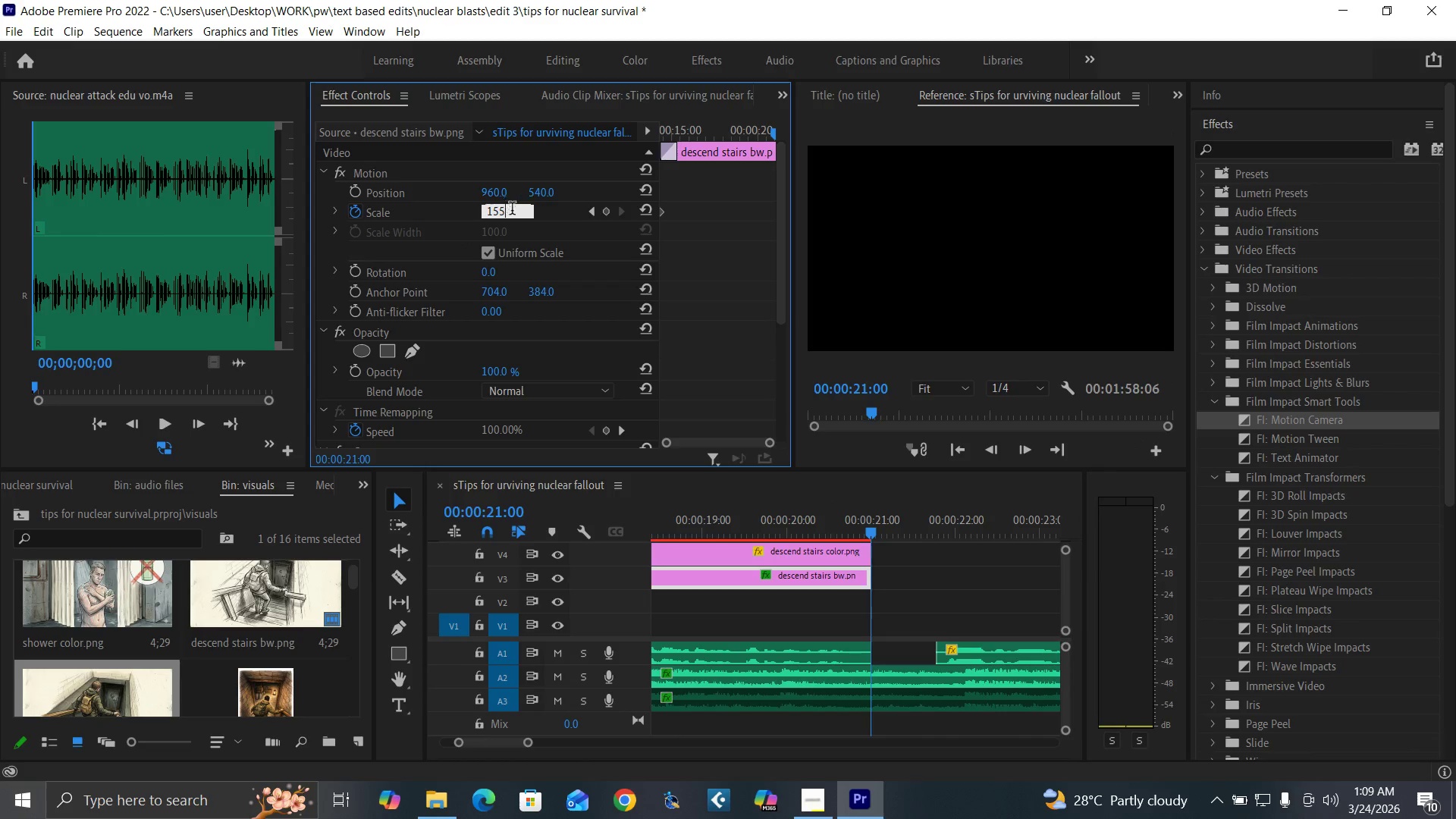 
key(Enter)
 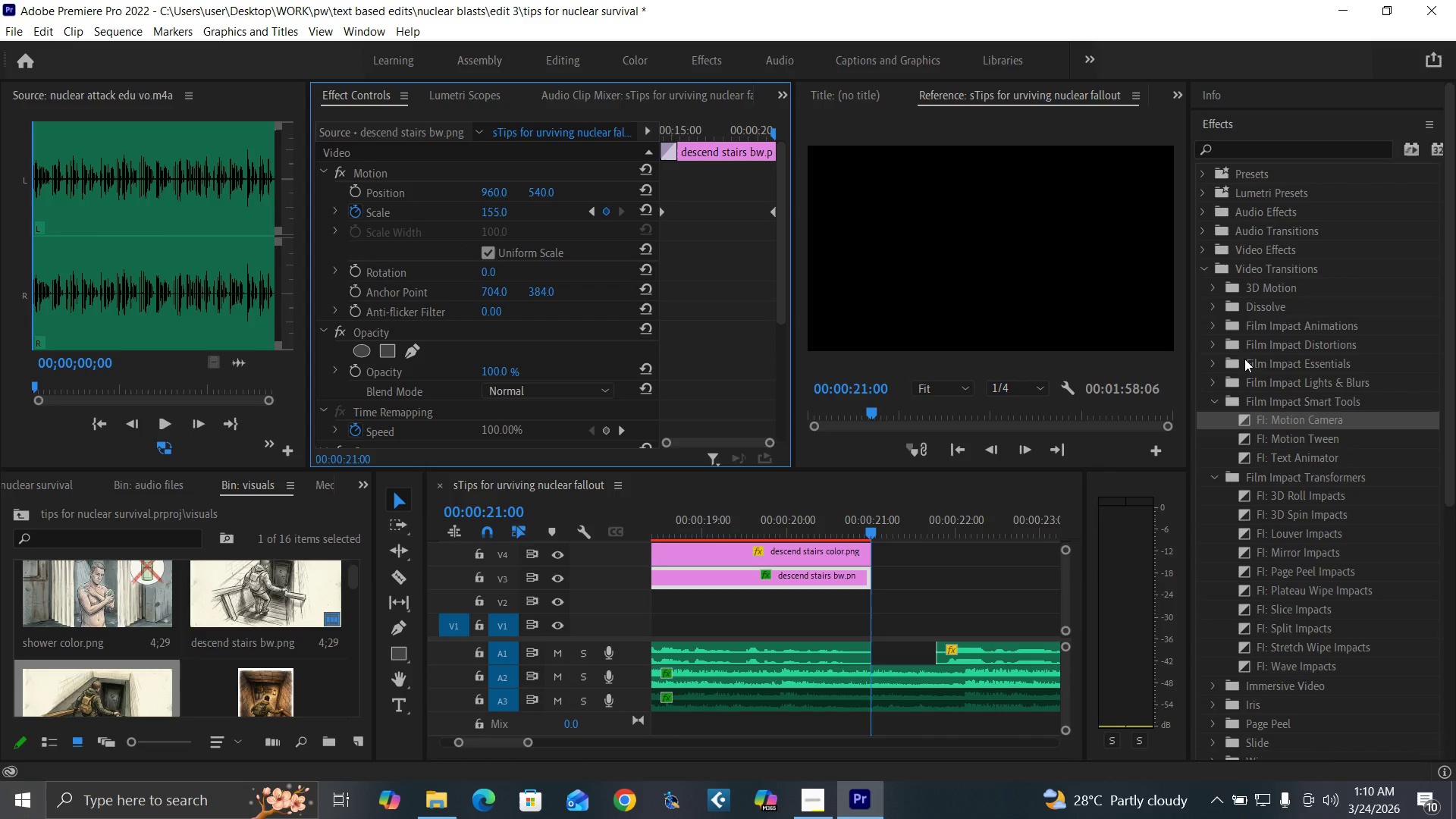 
left_click_drag(start_coordinate=[1244, 584], to_coordinate=[860, 554])
 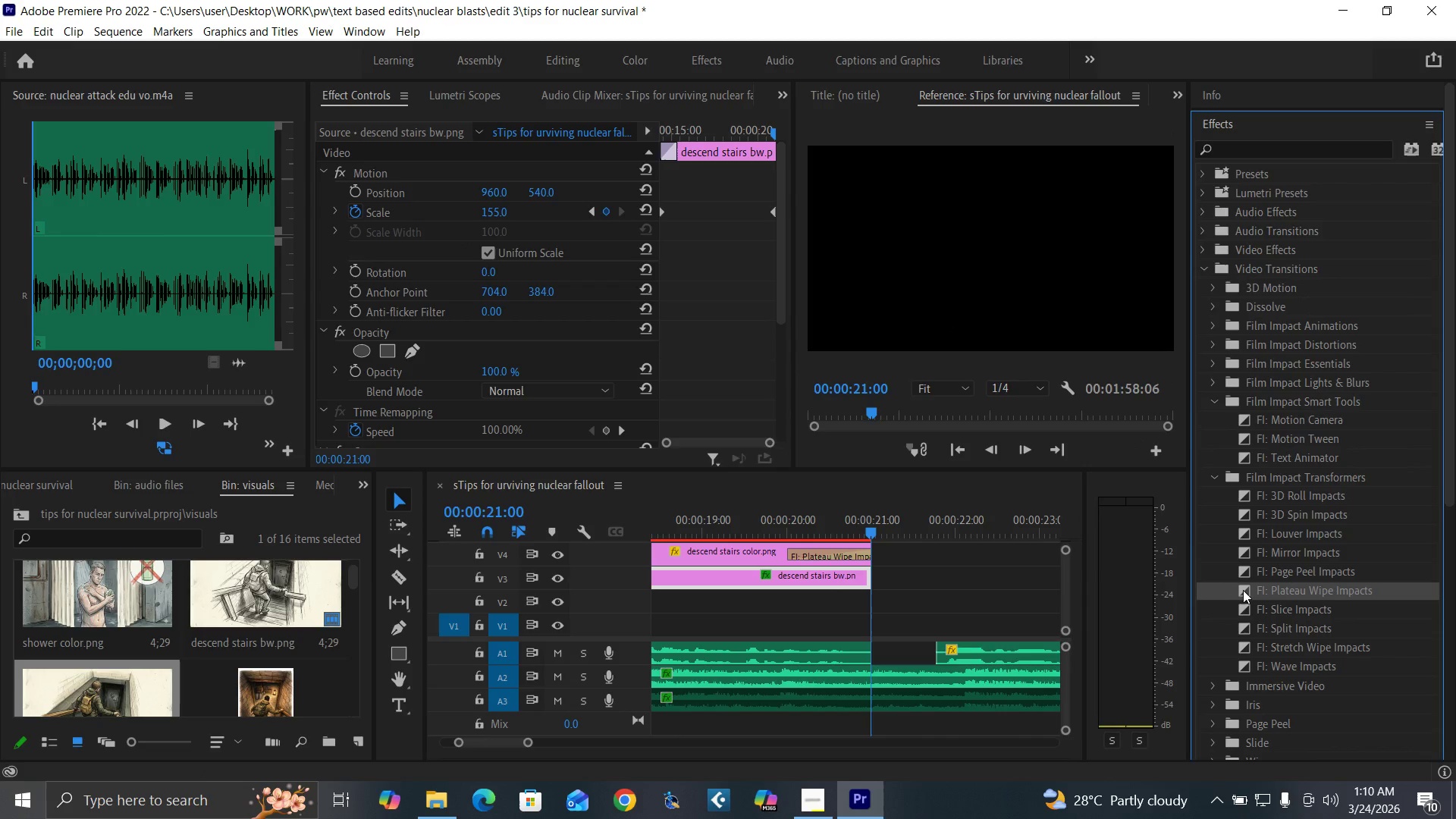 
left_click_drag(start_coordinate=[1244, 590], to_coordinate=[859, 579])
 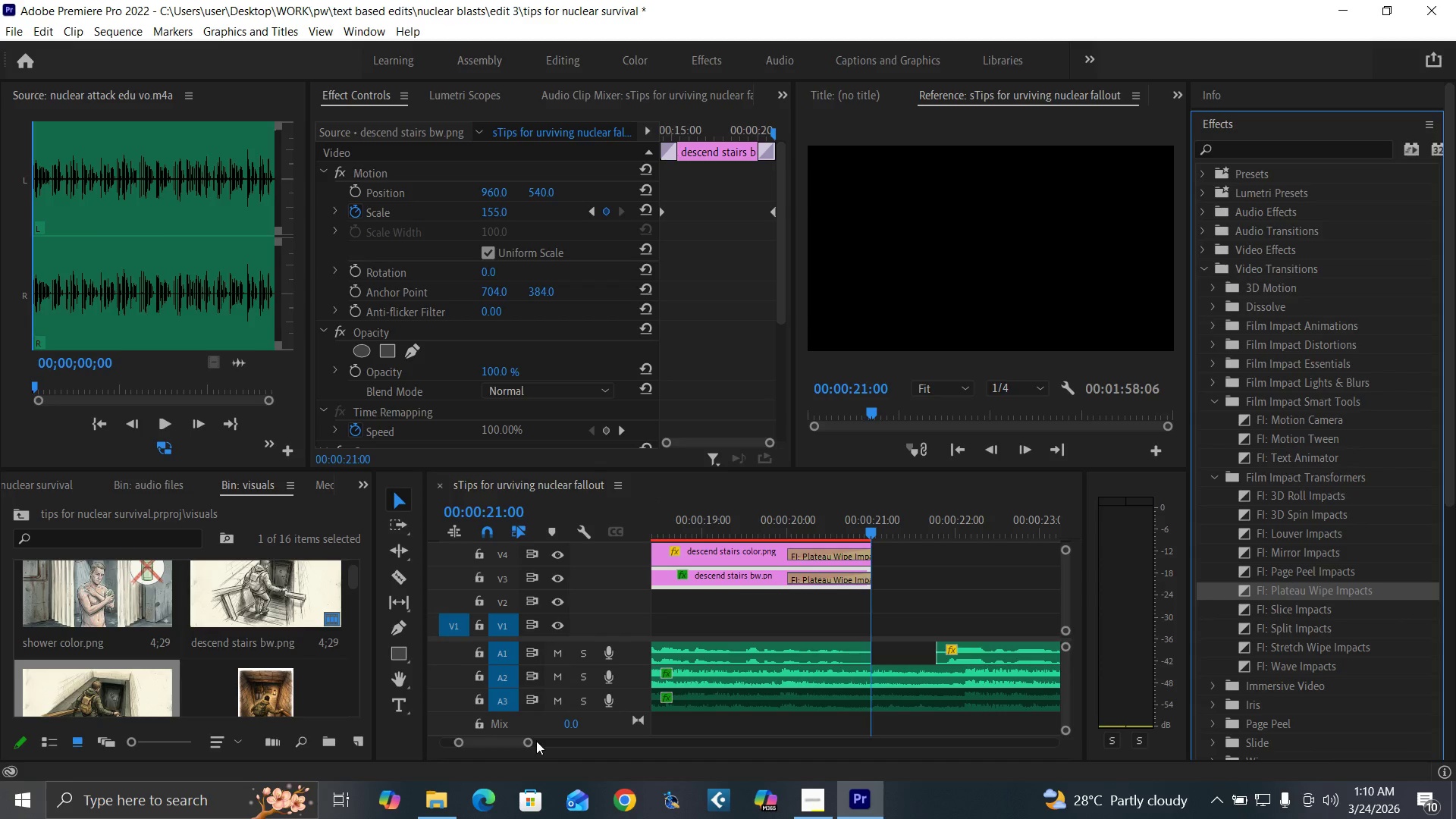 
left_click_drag(start_coordinate=[529, 742], to_coordinate=[559, 749])
 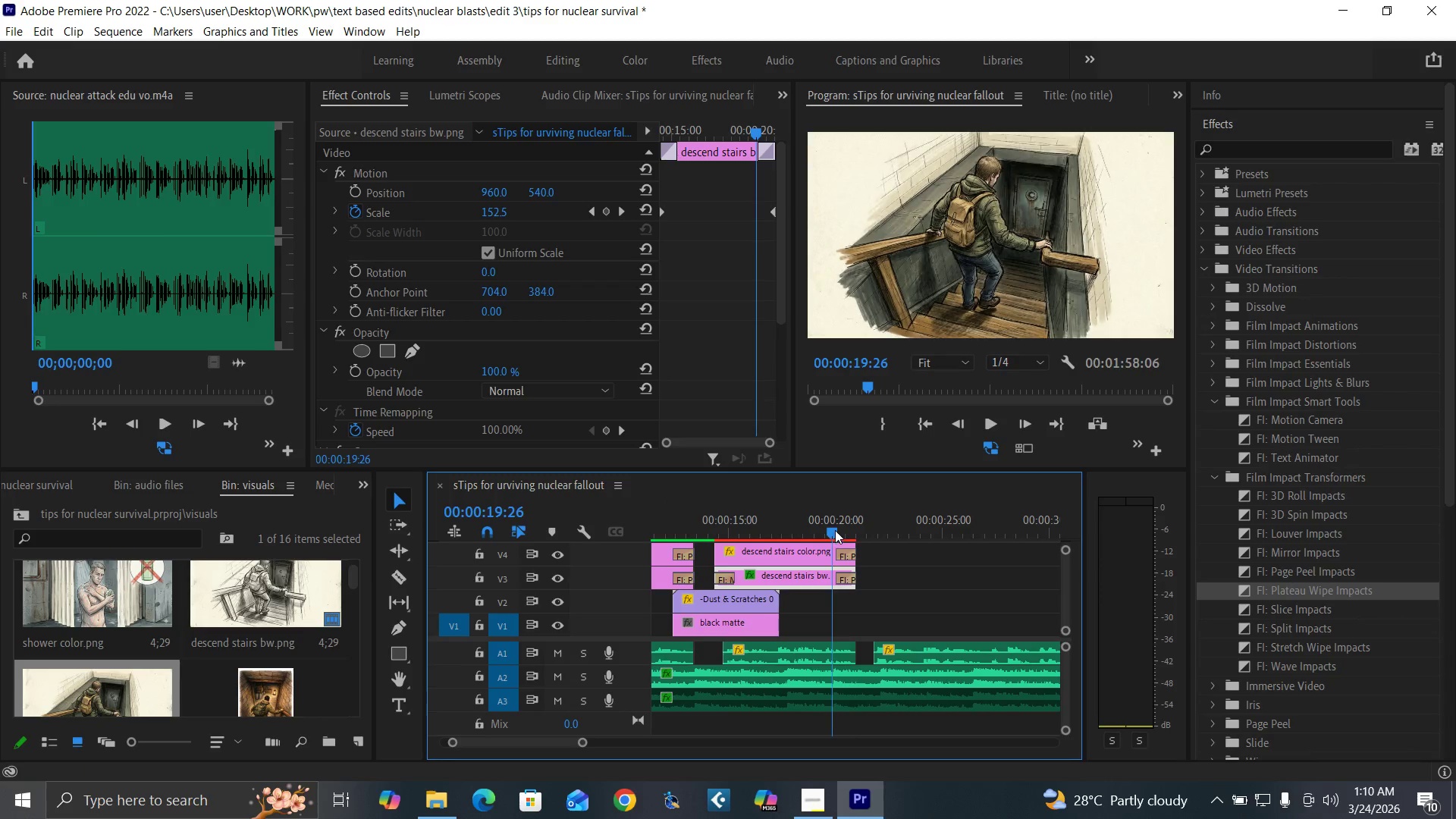 
key(Space)
 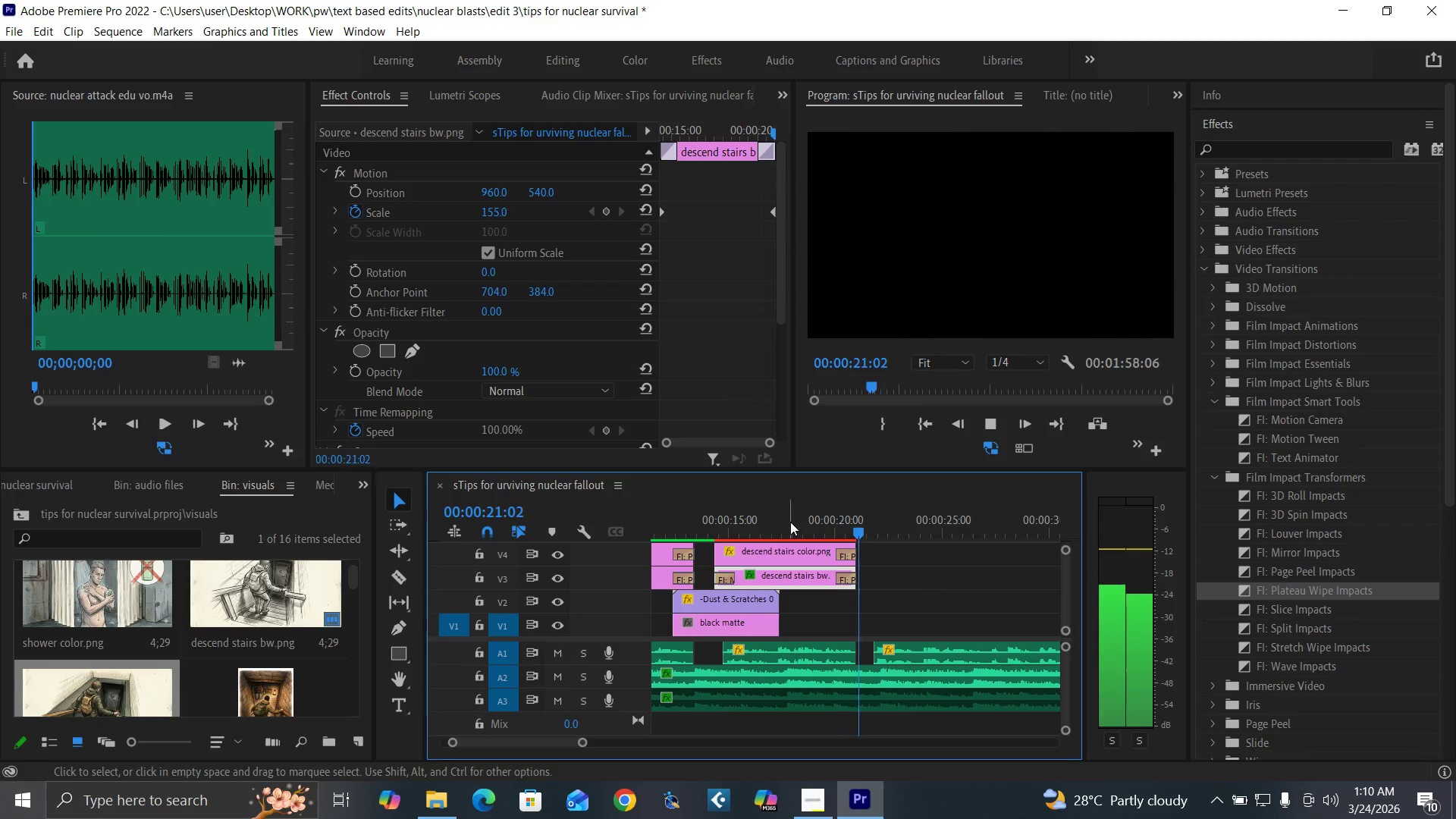 
key(Space)
 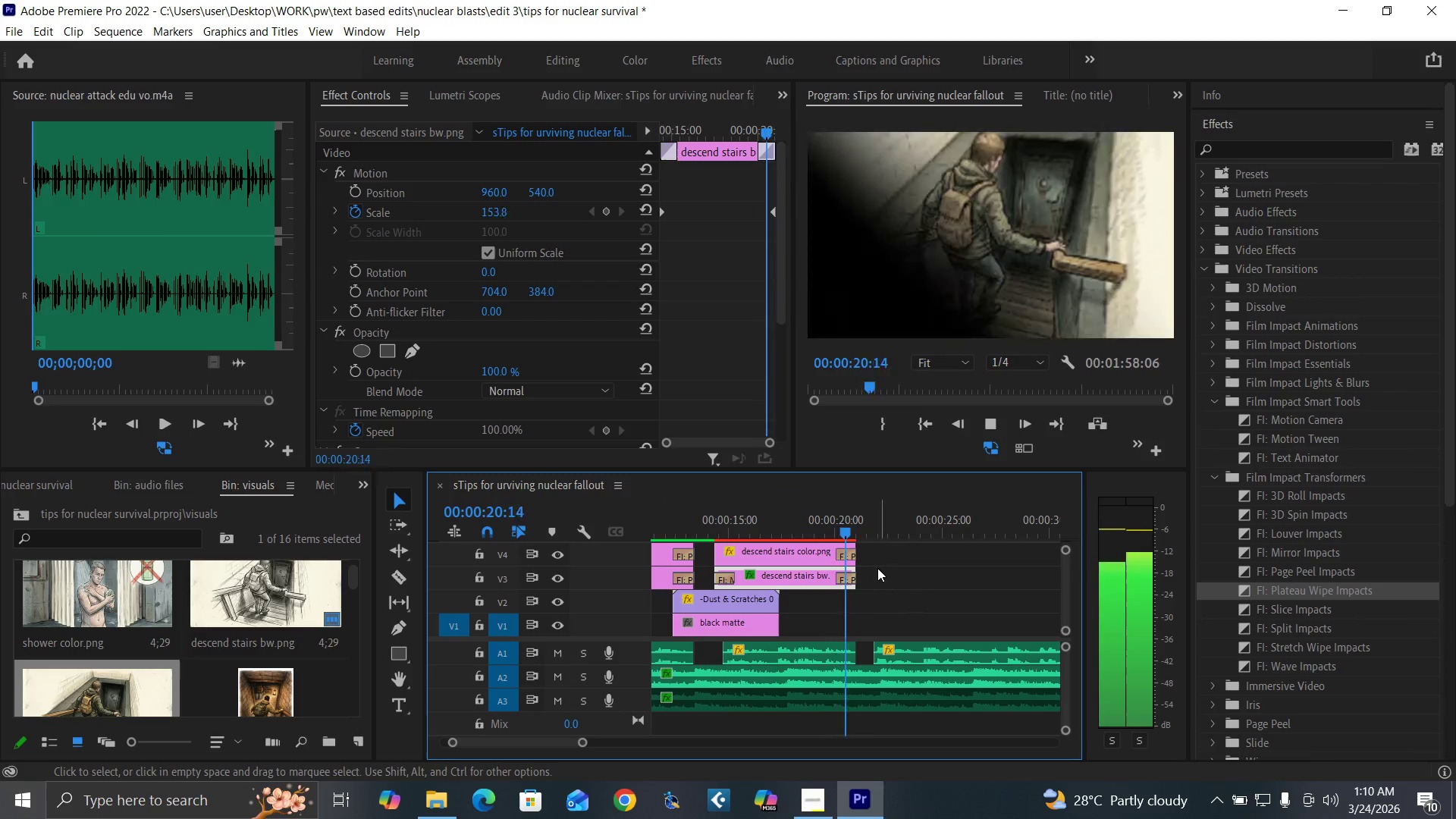 
key(Space)
 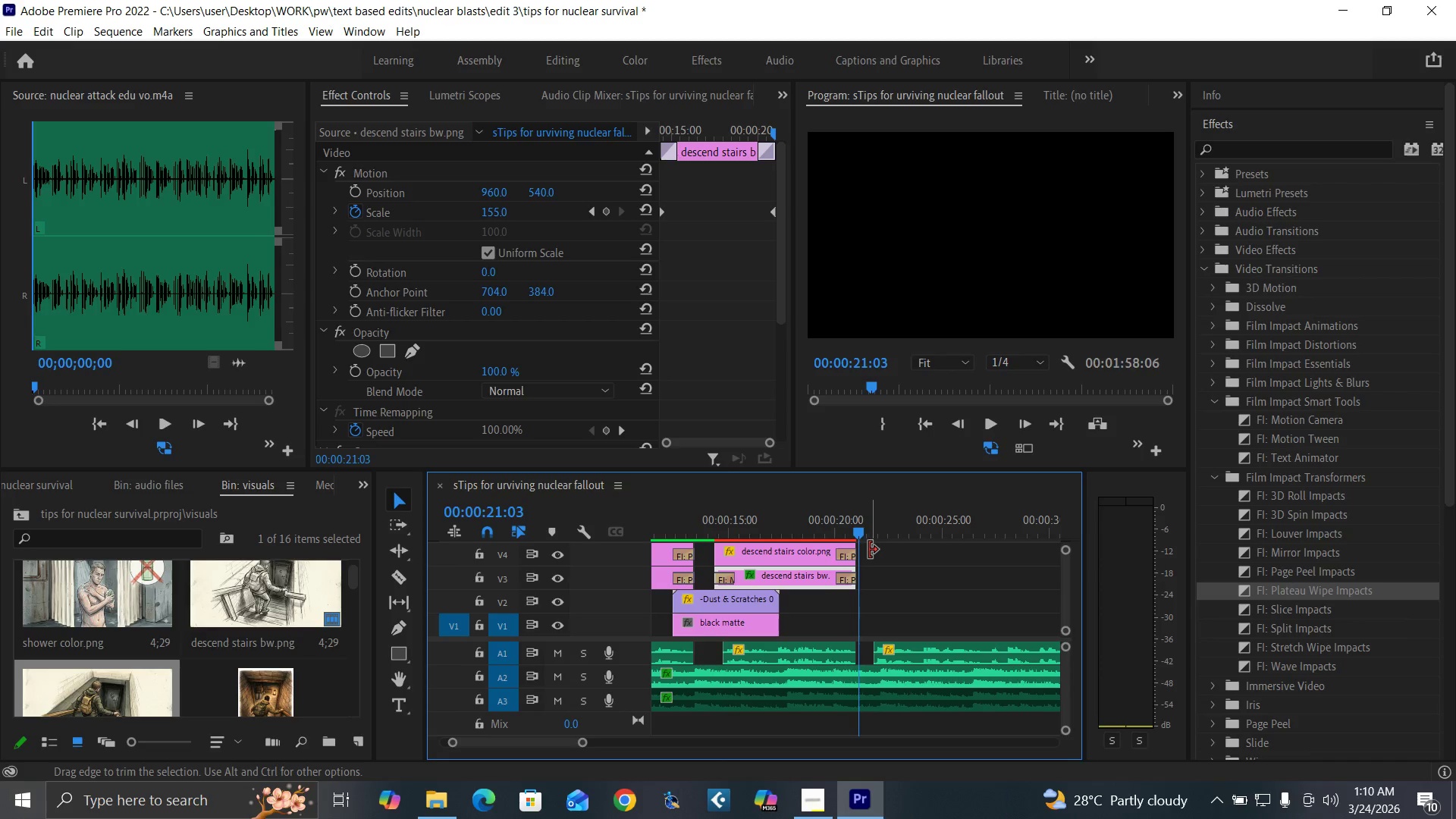 
key(Equal)
 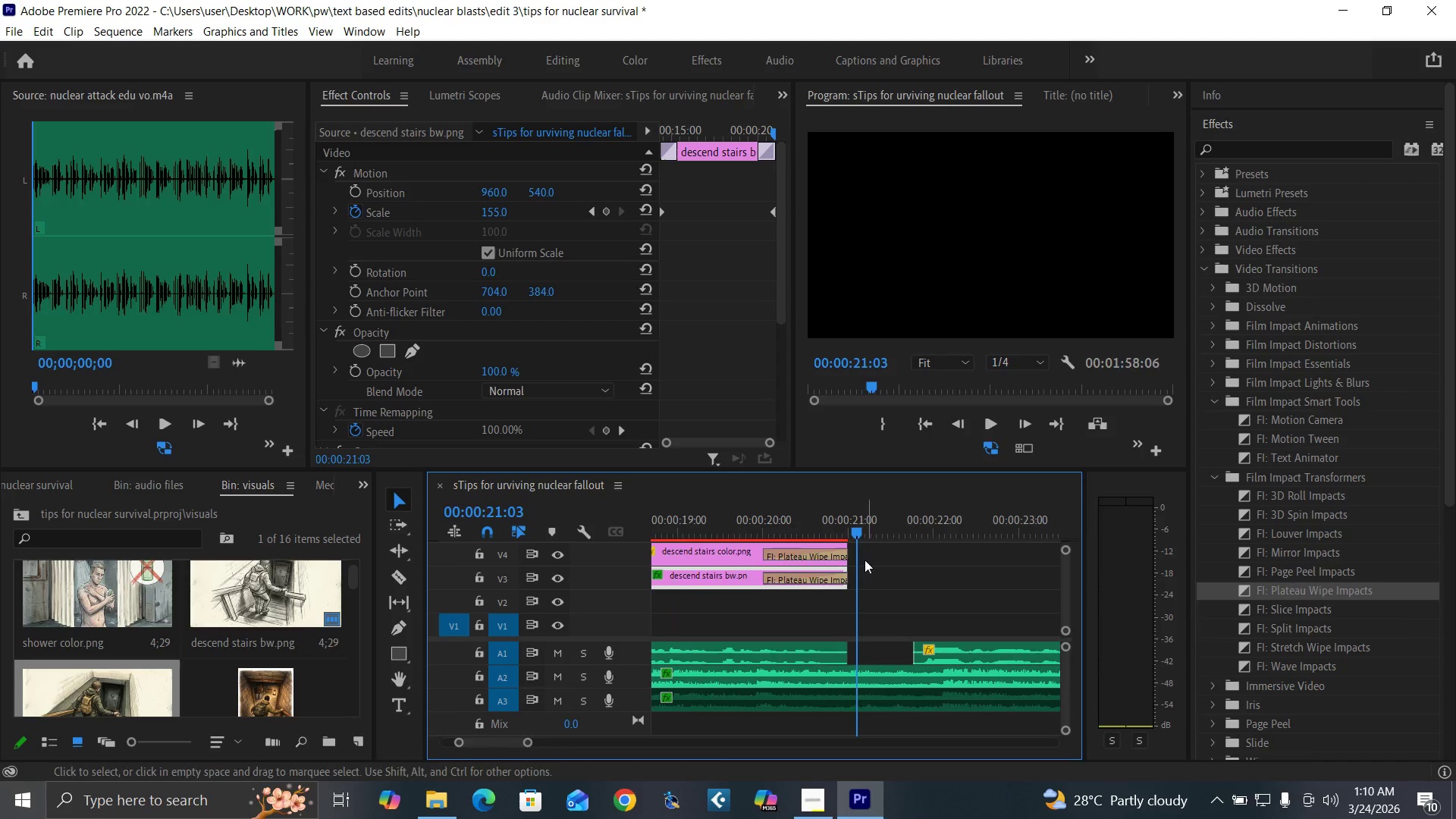 
key(Equal)
 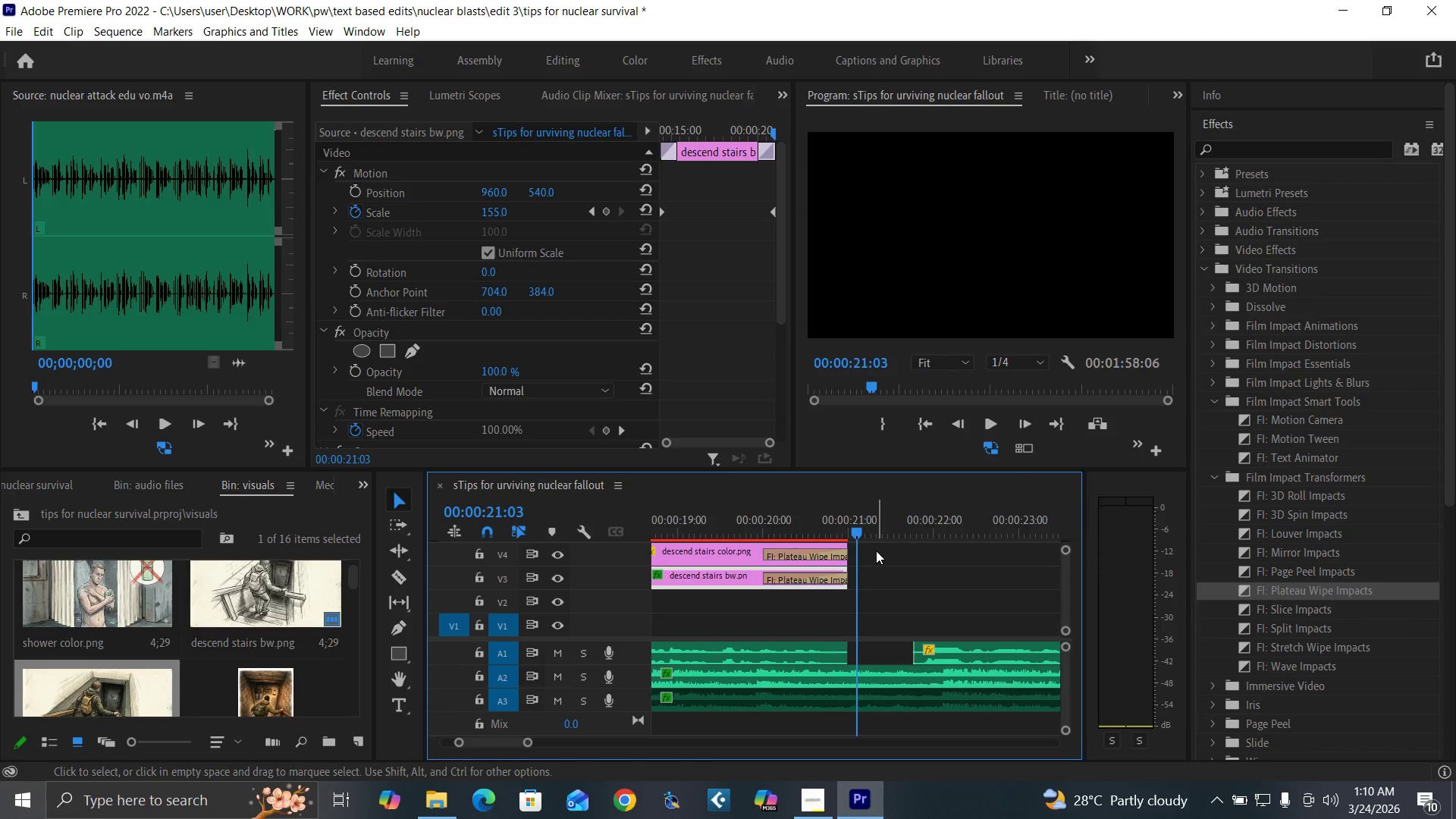 
left_click_drag(start_coordinate=[876, 551], to_coordinate=[842, 575])
 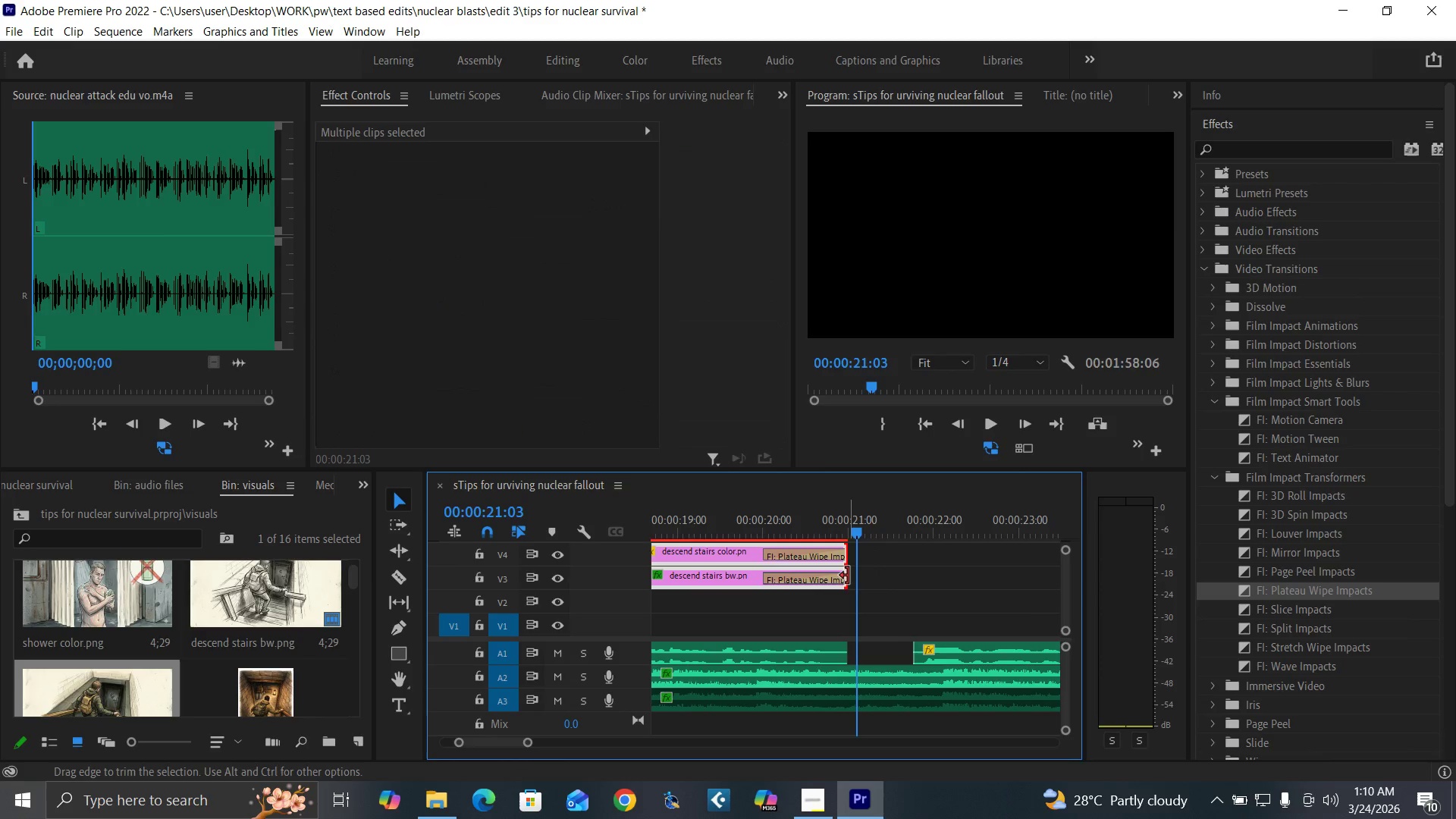 
left_click_drag(start_coordinate=[848, 576], to_coordinate=[855, 578])
 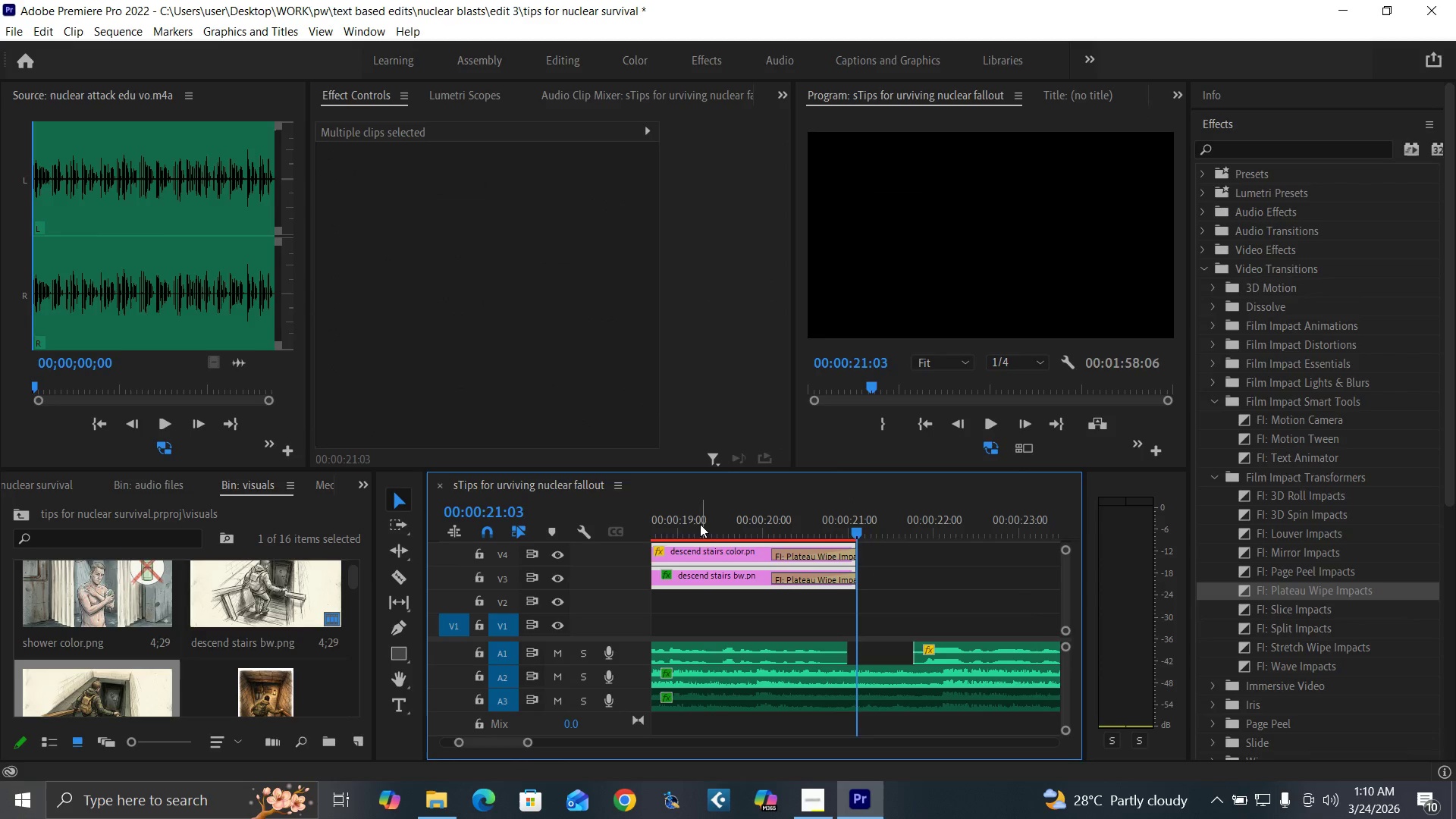 
left_click([698, 524])
 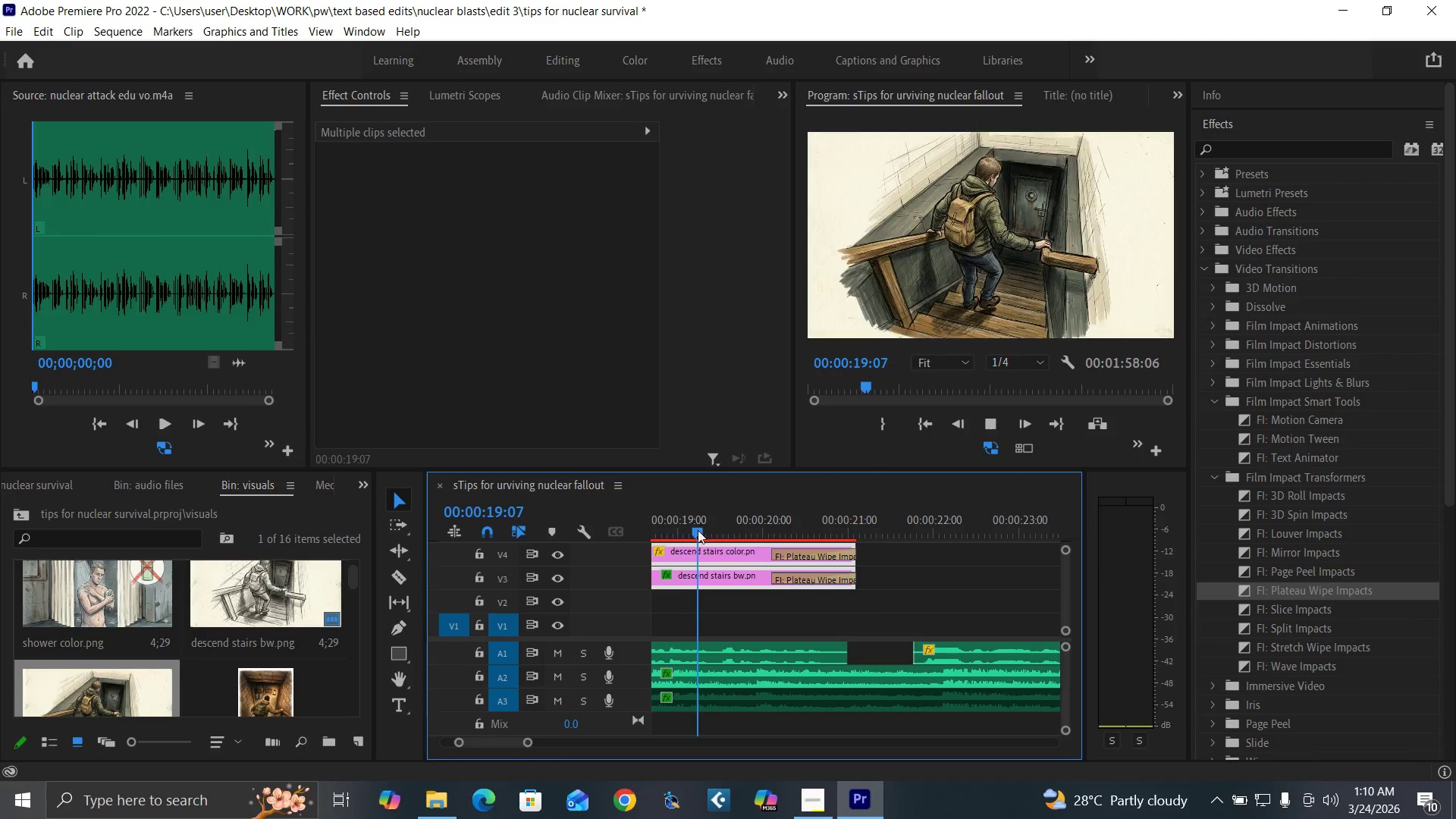 
key(Space)
 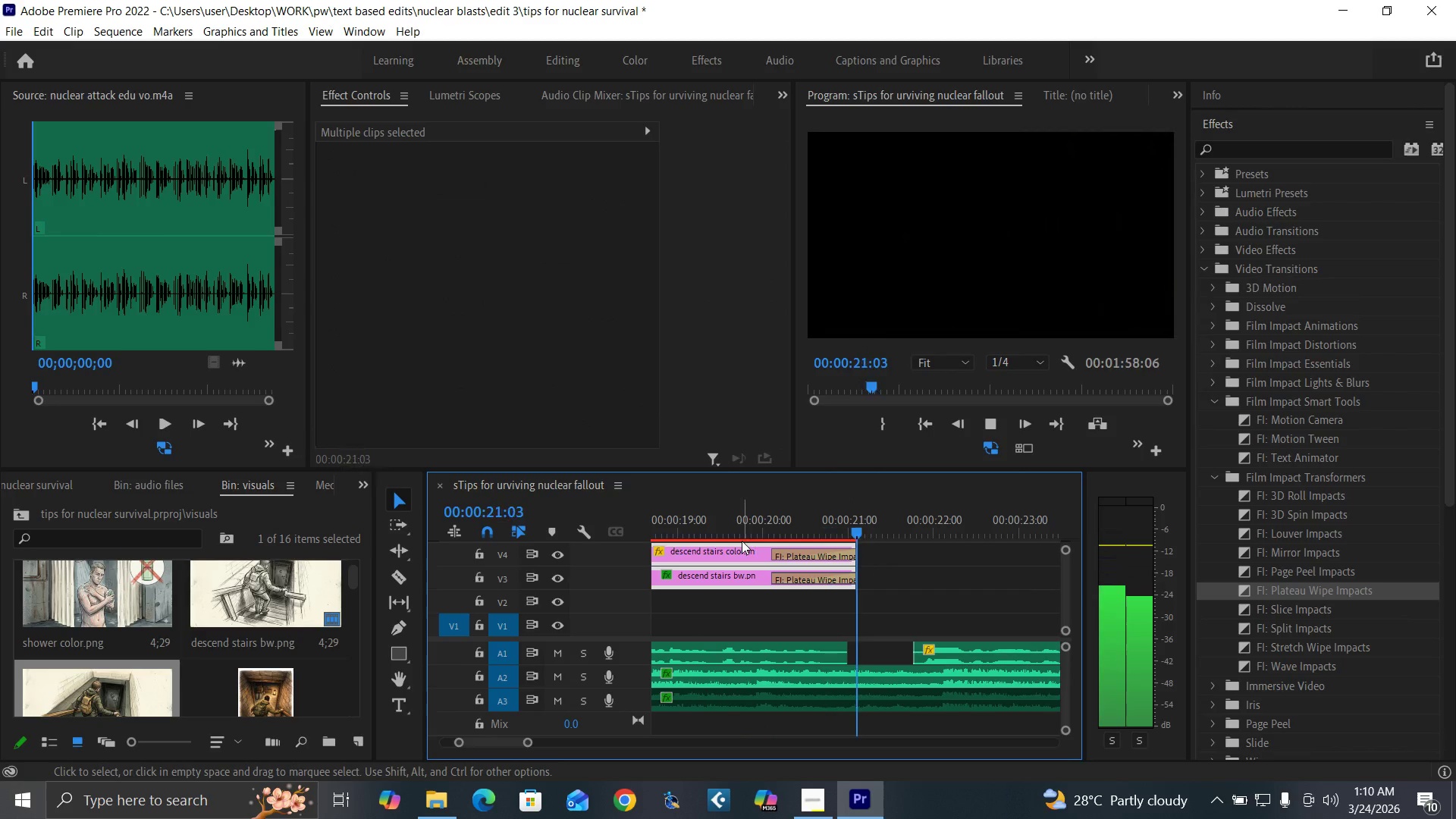 
key(Space)
 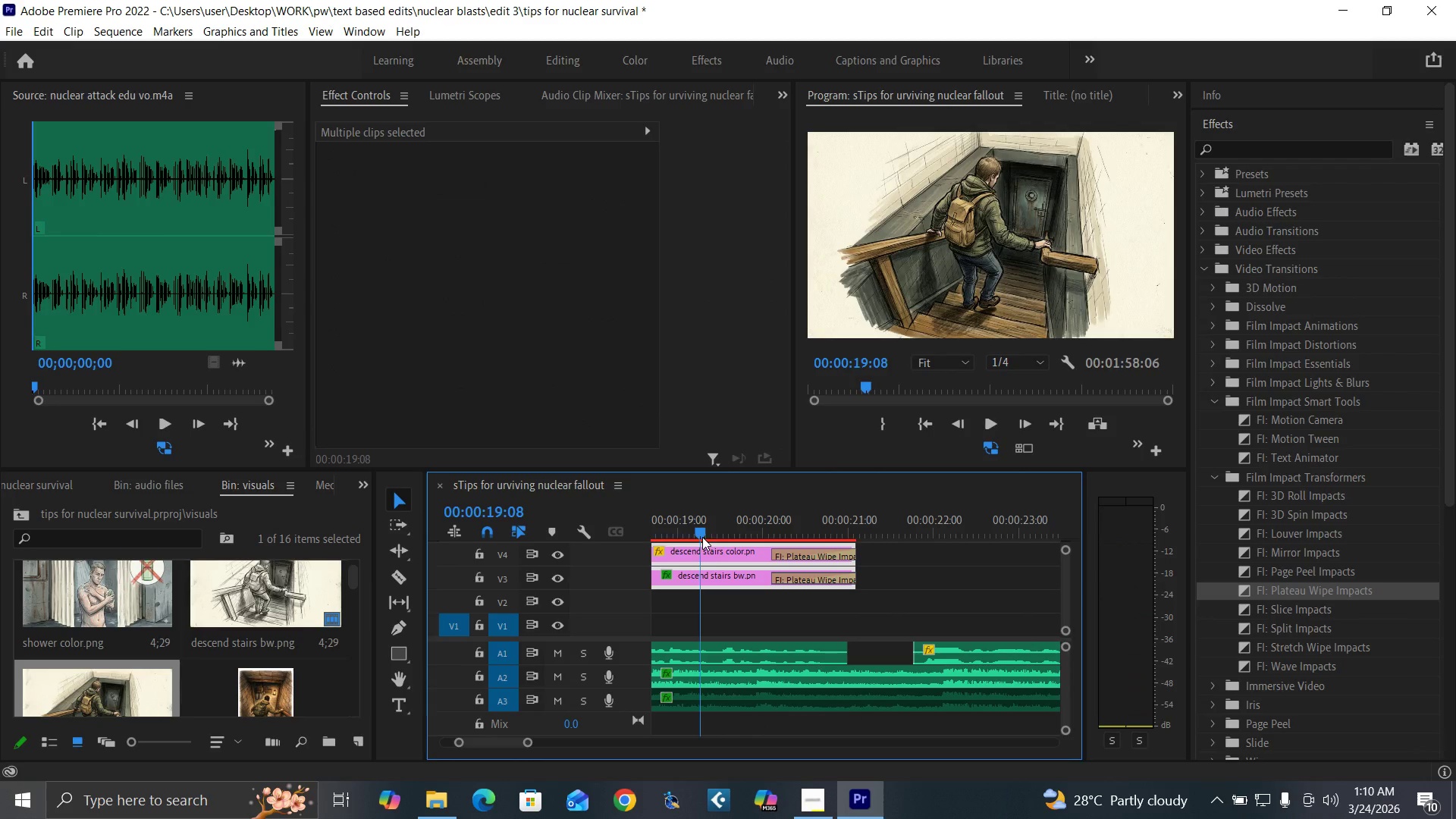 
key(Space)
 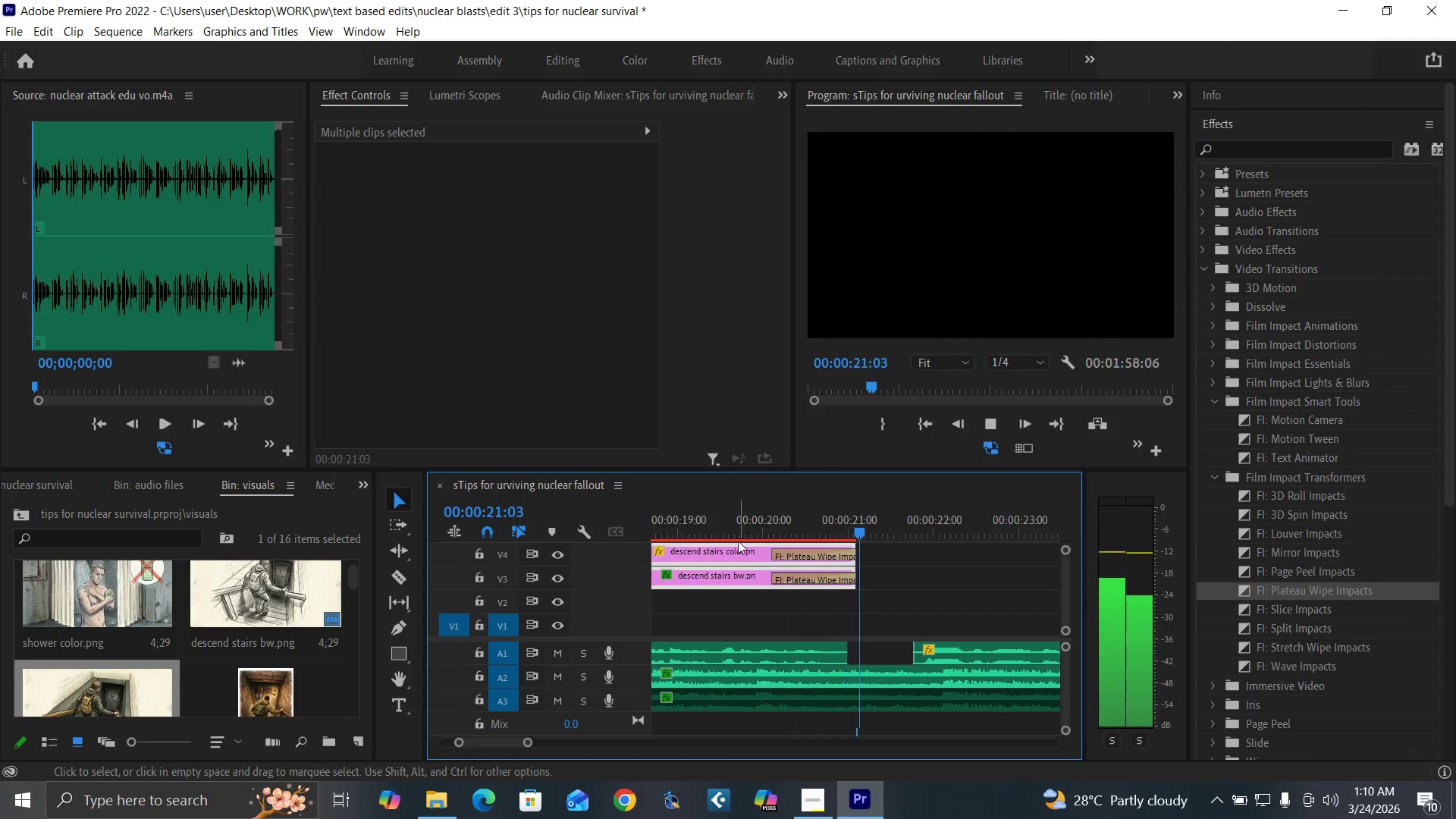 
key(Space)
 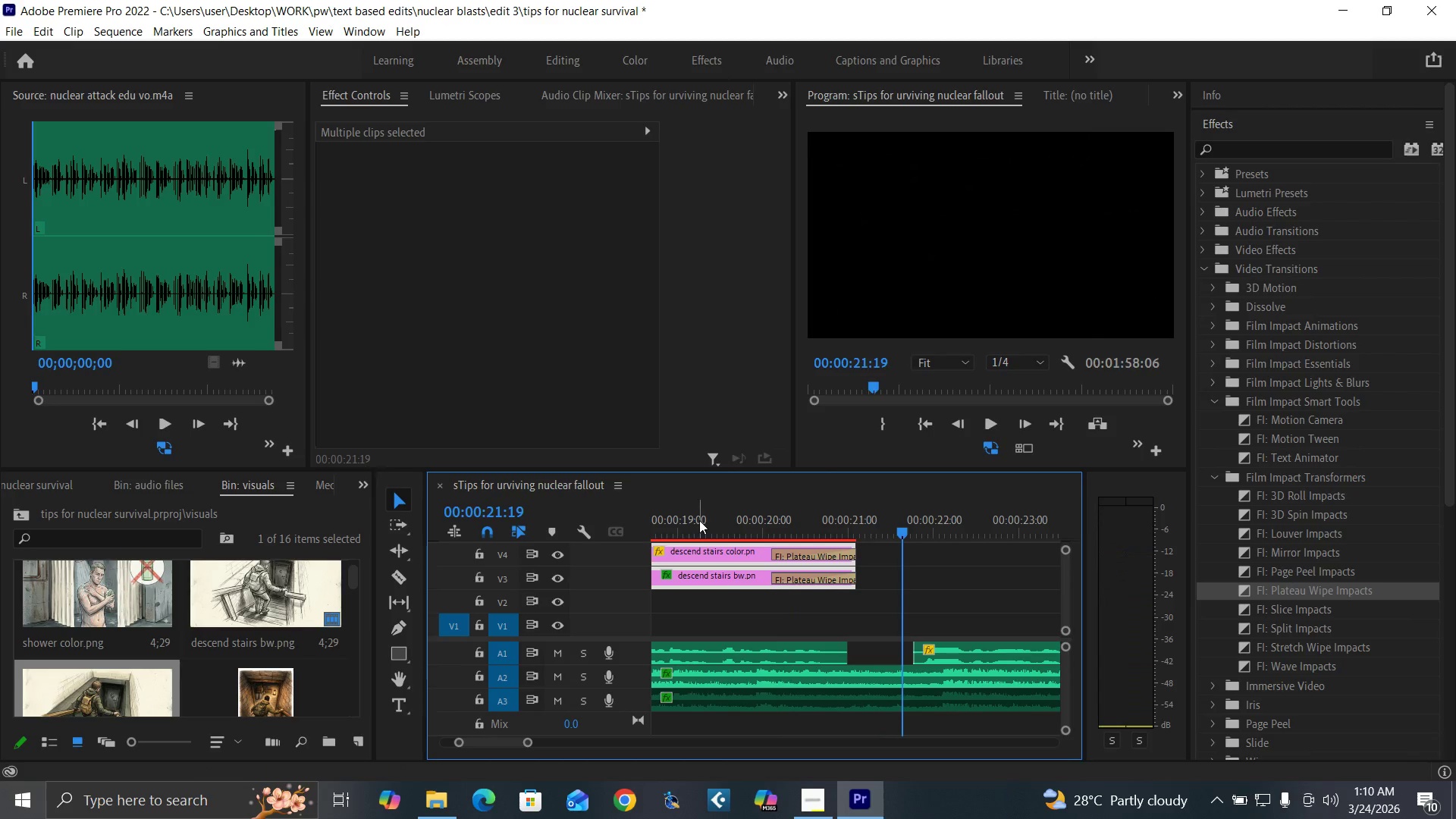 
left_click([699, 520])
 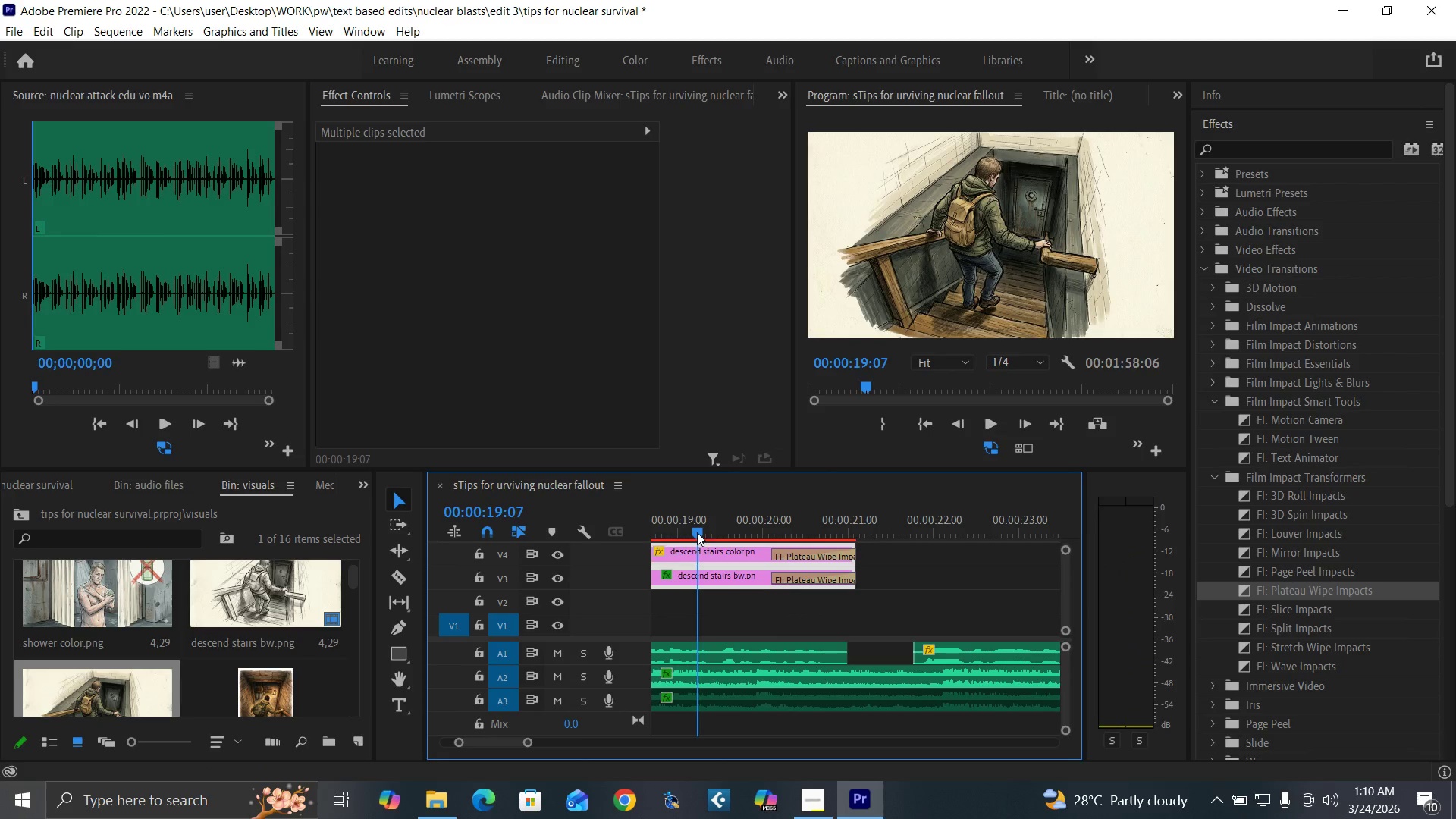 
key(Space)
 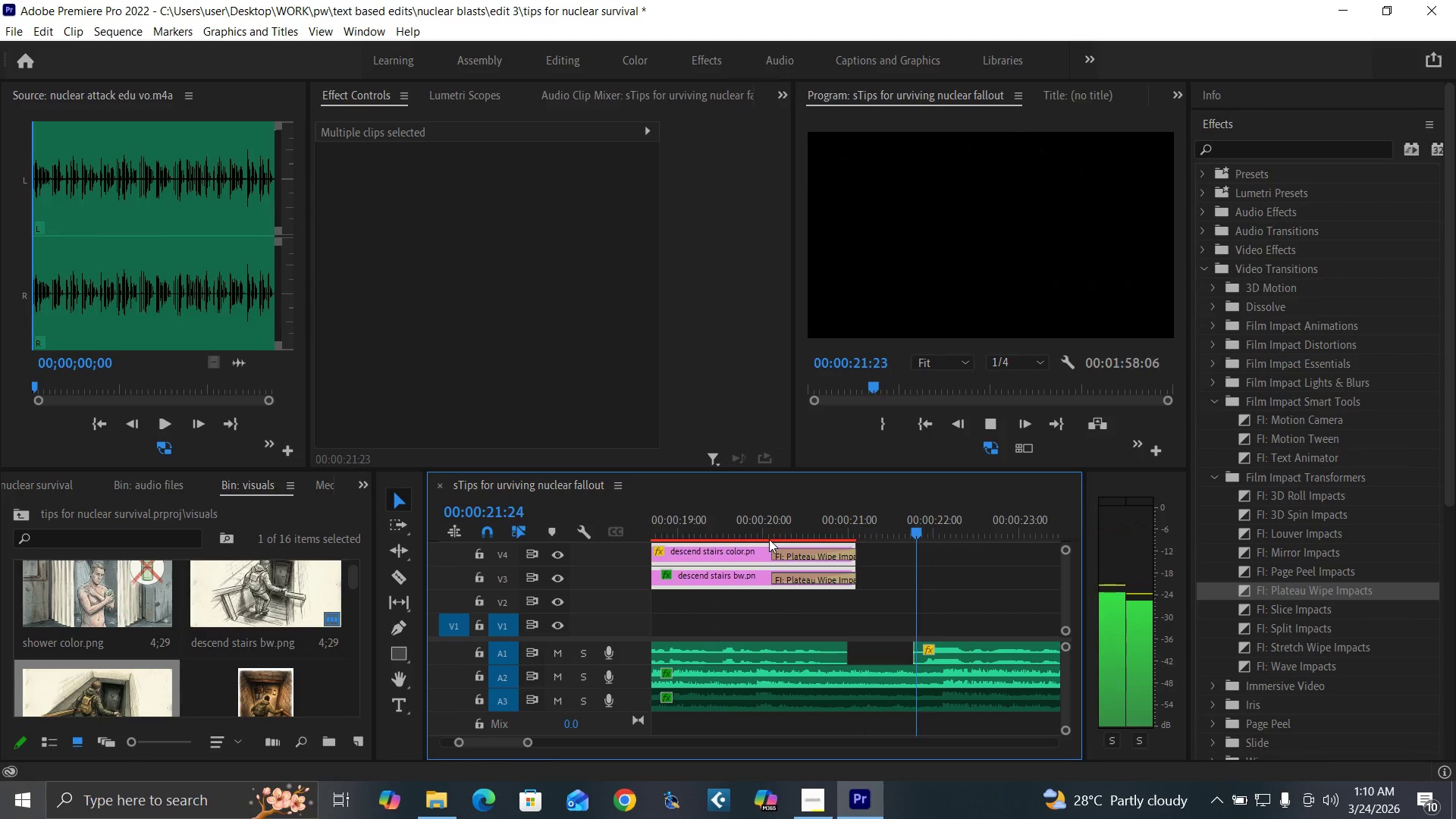 
key(Space)
 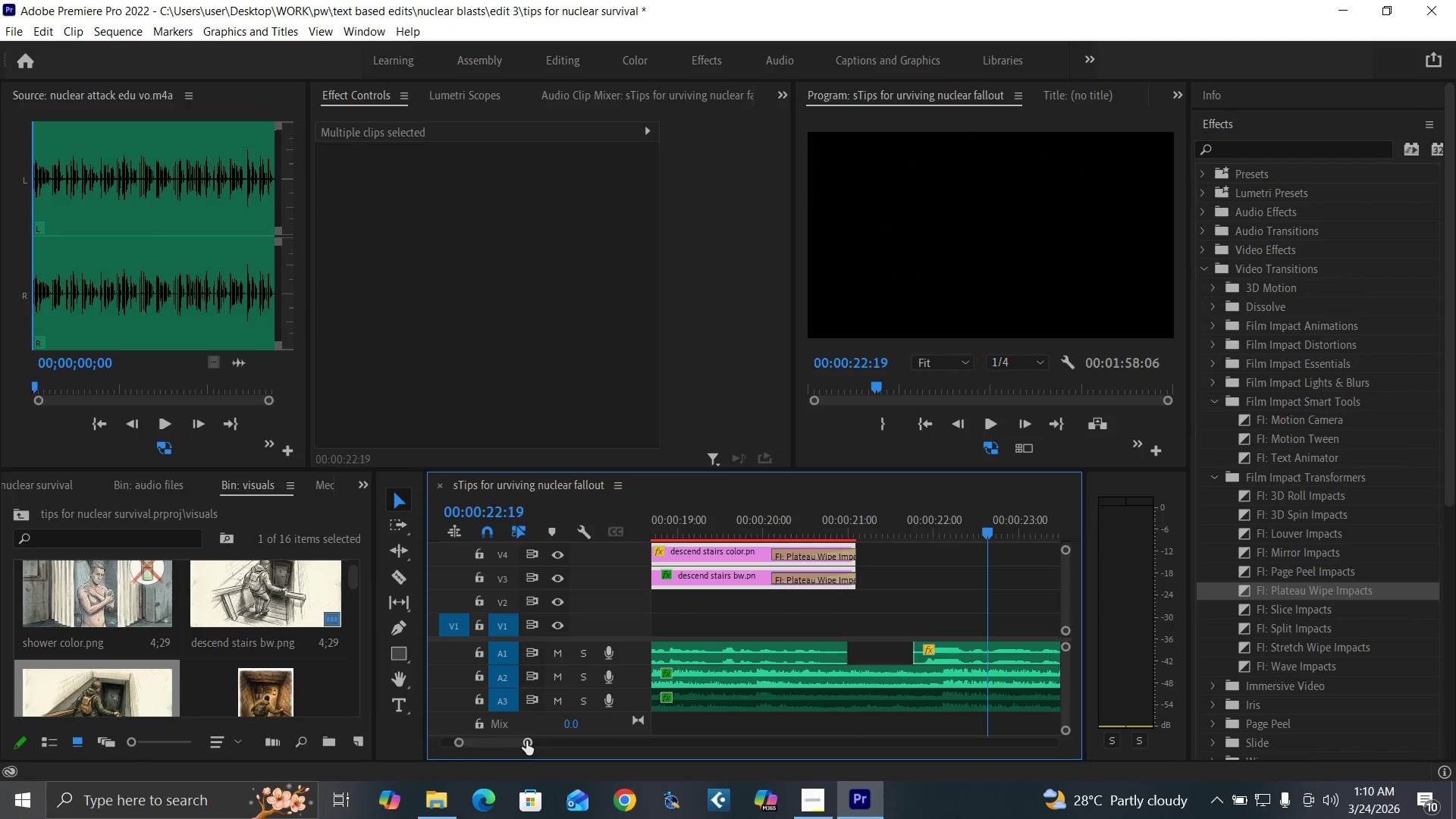 
left_click_drag(start_coordinate=[526, 741], to_coordinate=[563, 738])
 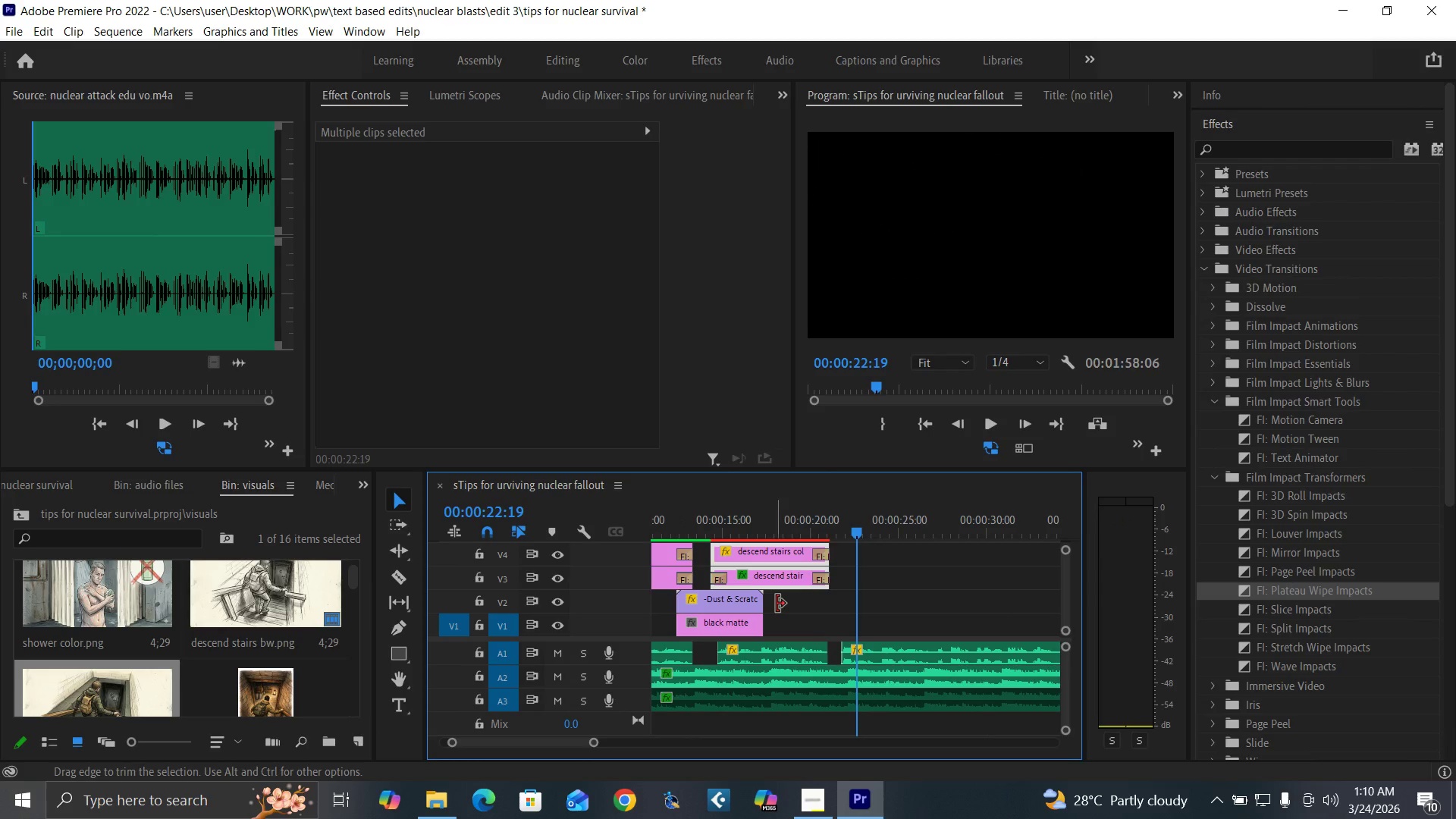 
left_click_drag(start_coordinate=[780, 602], to_coordinate=[766, 608])
 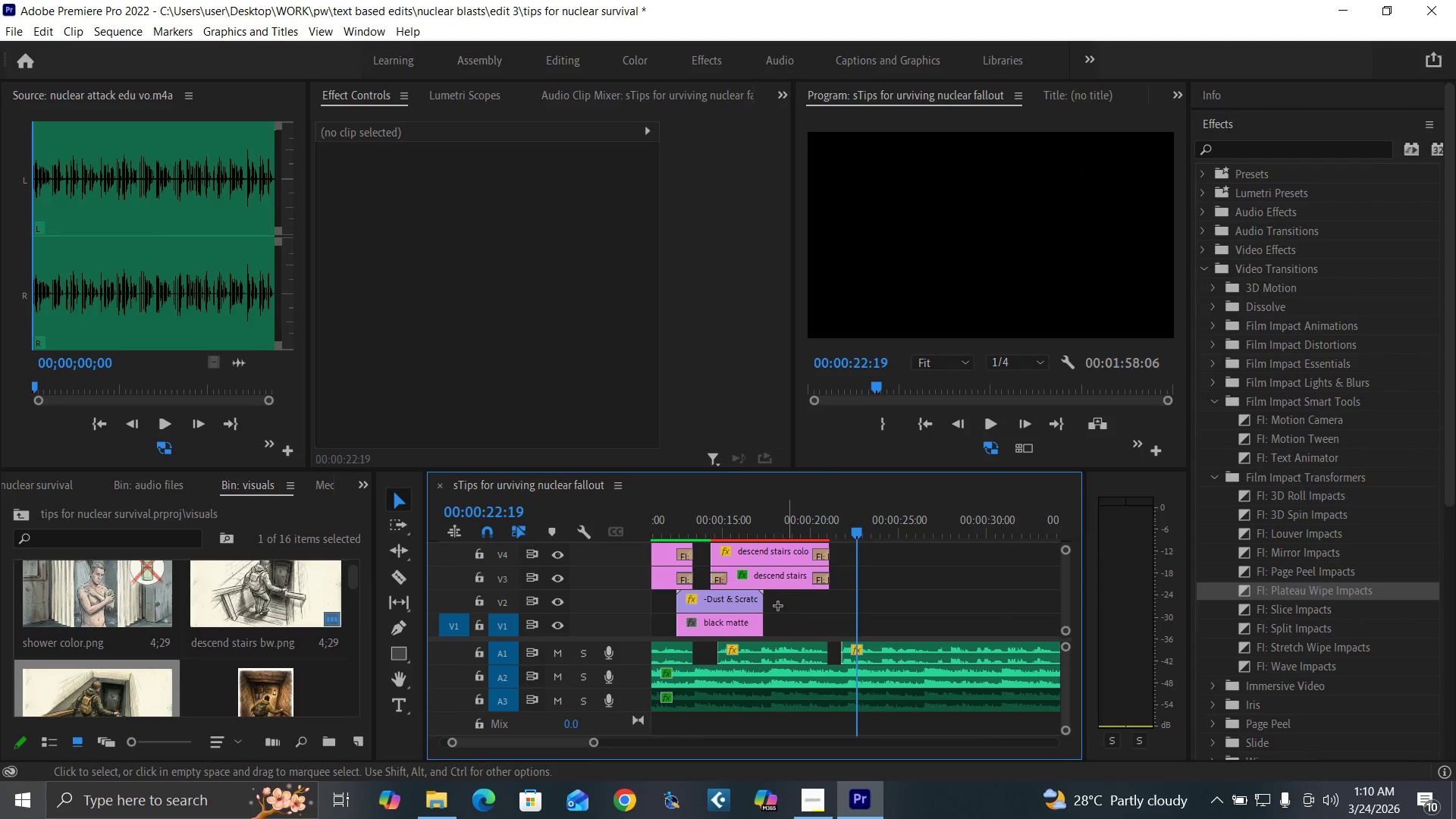 
left_click_drag(start_coordinate=[786, 604], to_coordinate=[718, 626])
 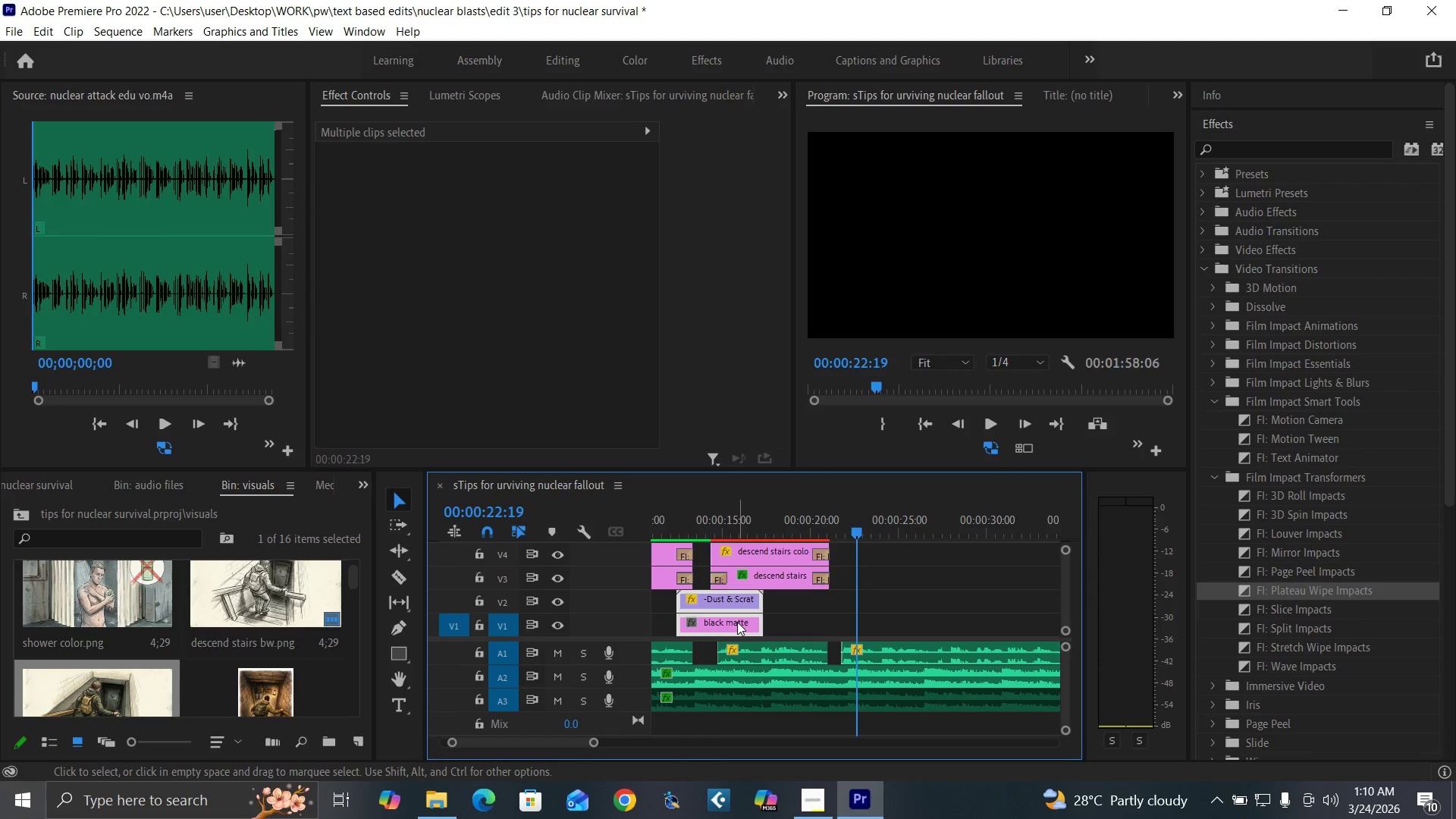 
hold_key(key=AltLeft, duration=1.52)
left_click_drag(start_coordinate=[737, 622], to_coordinate=[865, 619])
 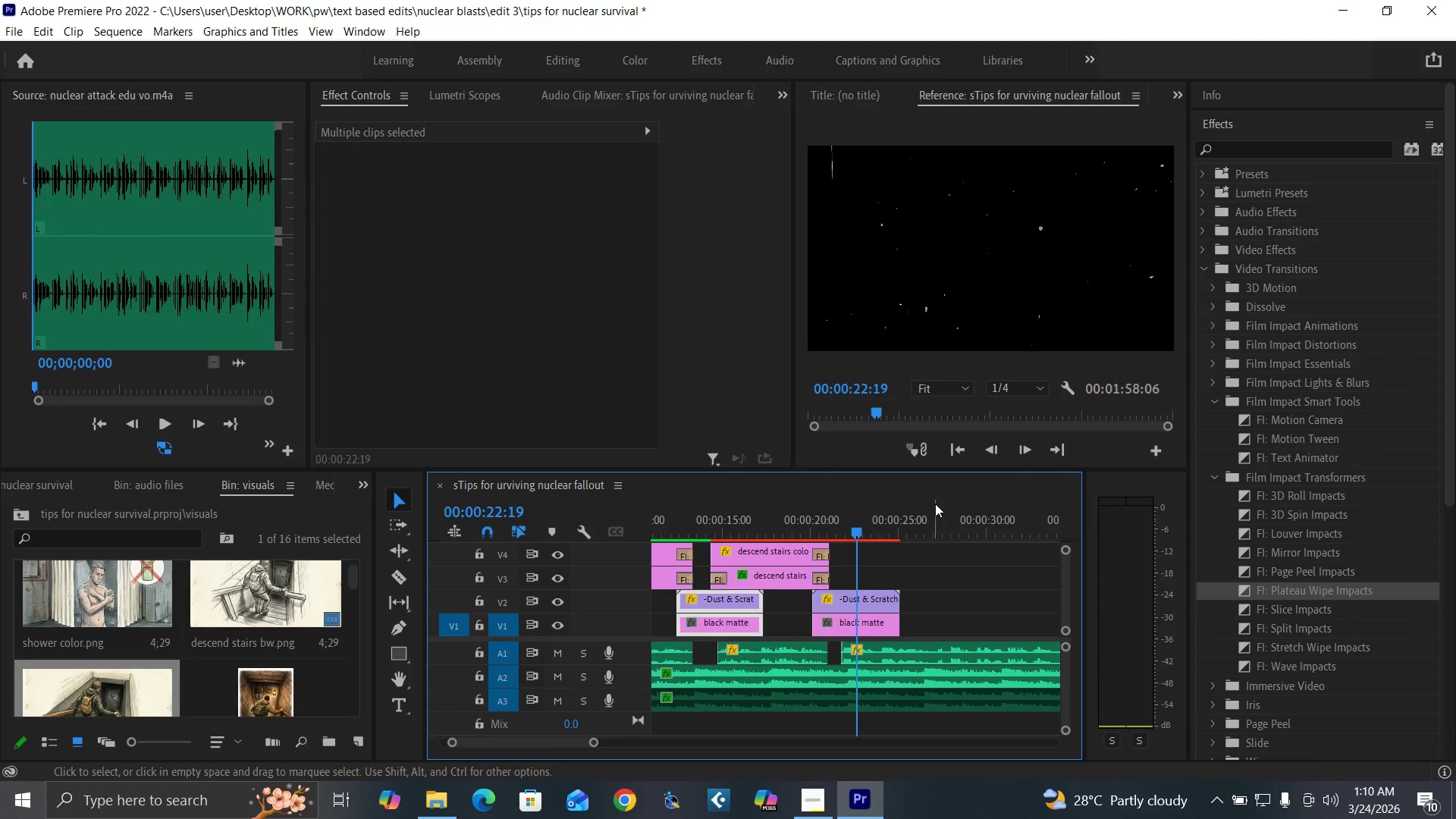 
key(Alt+AltLeft)
 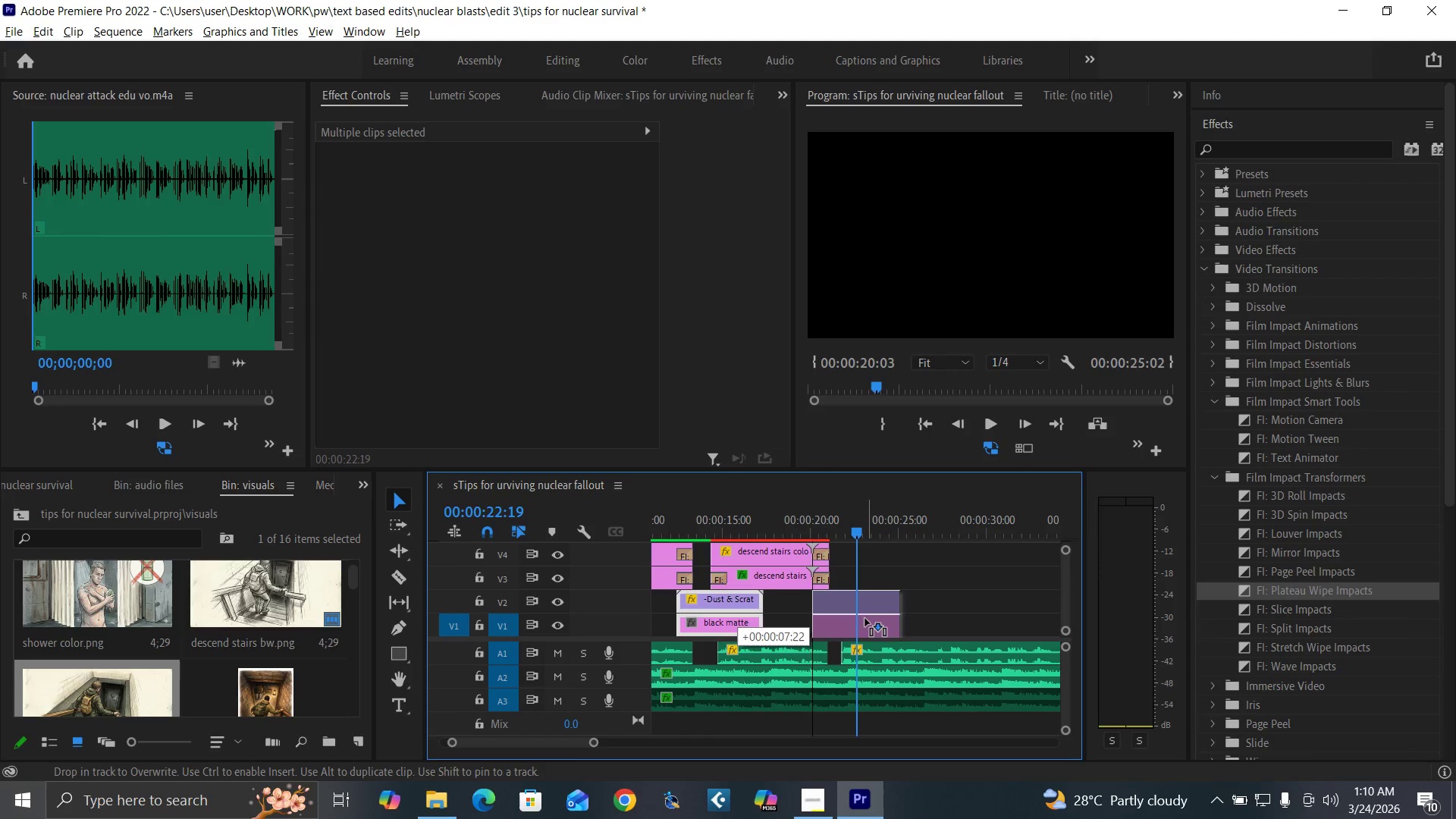 
key(Alt+AltLeft)
 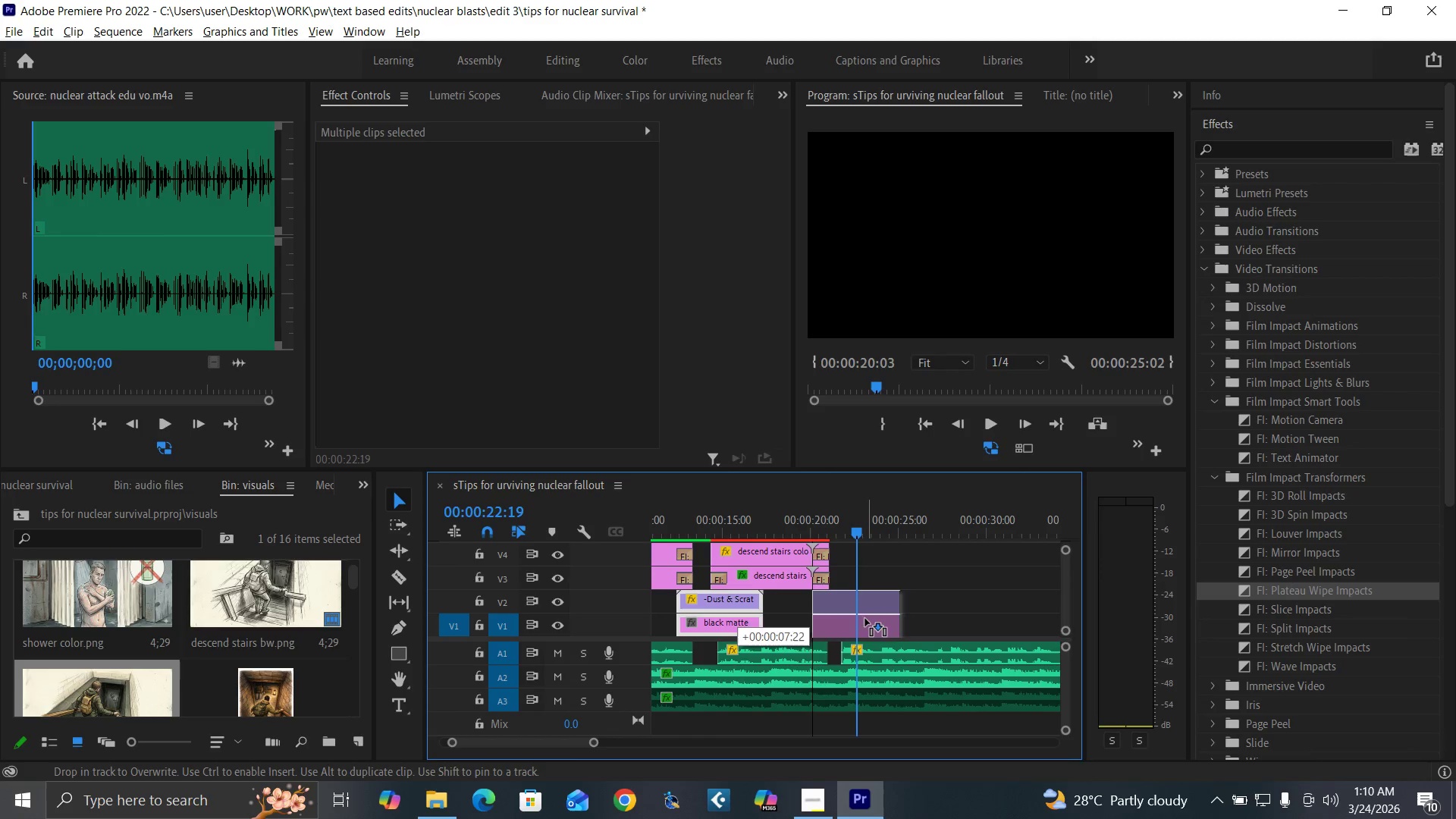 
key(Alt+AltLeft)
 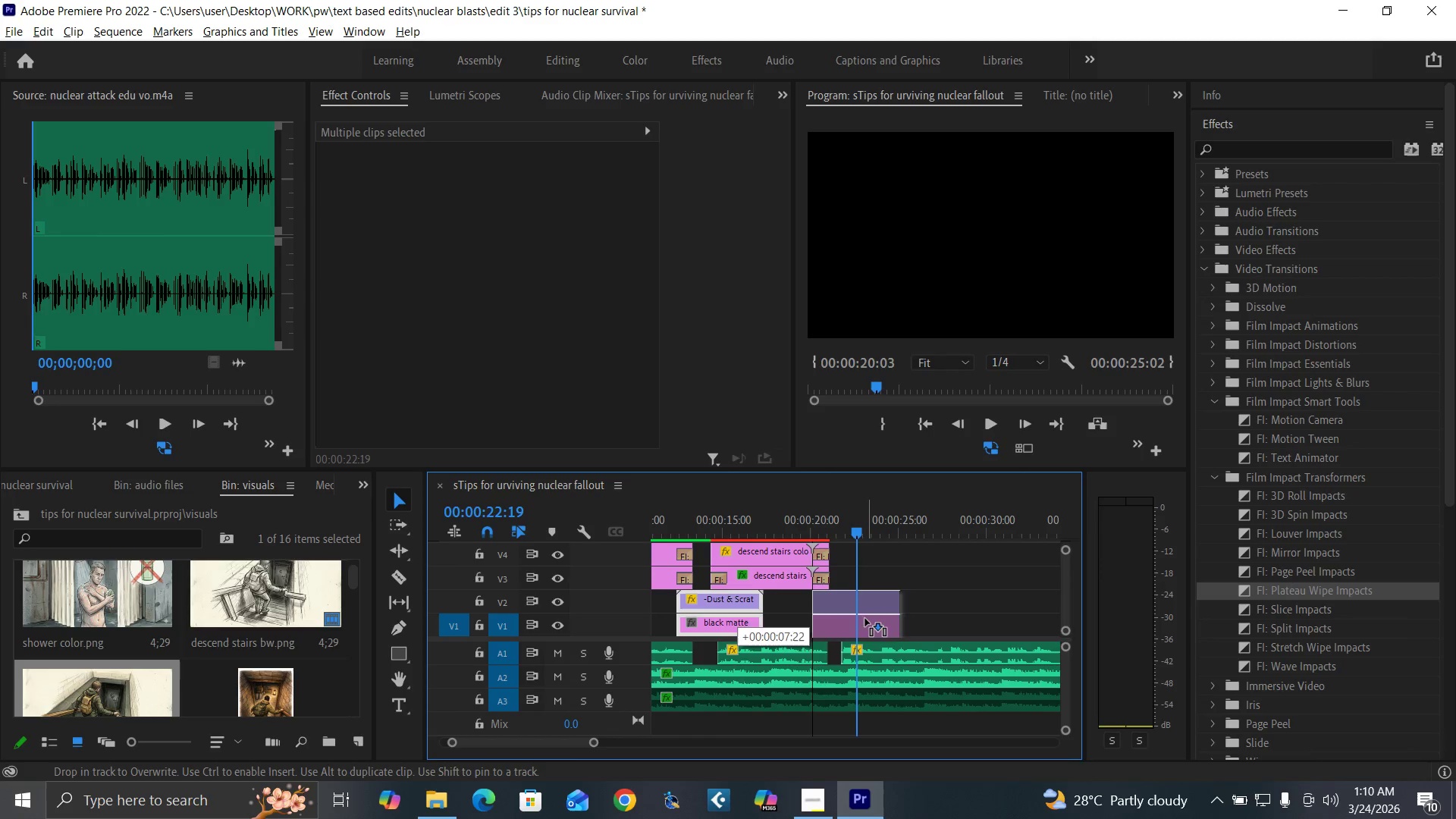 
key(Alt+AltLeft)
 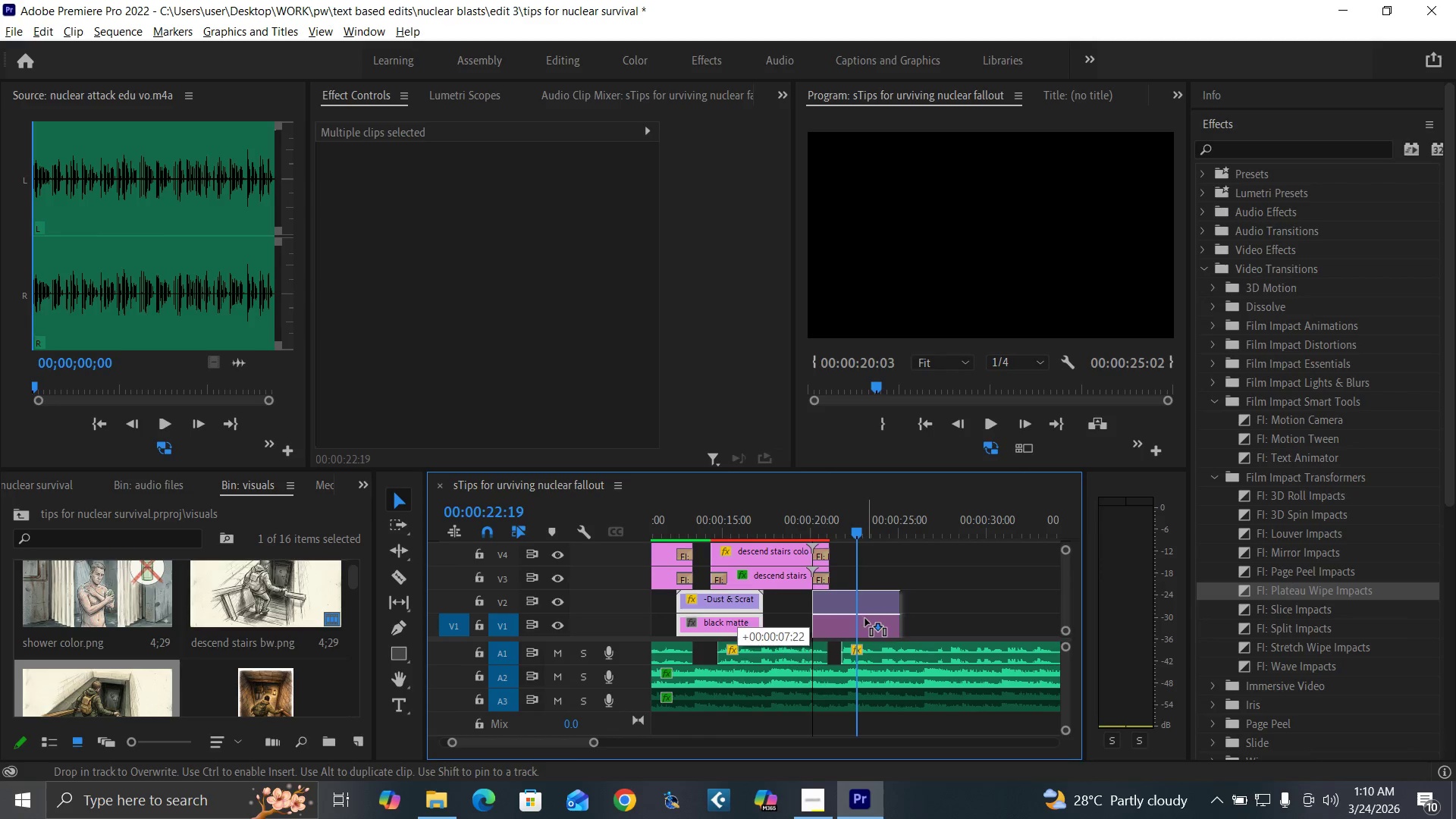 
key(Alt+AltLeft)
 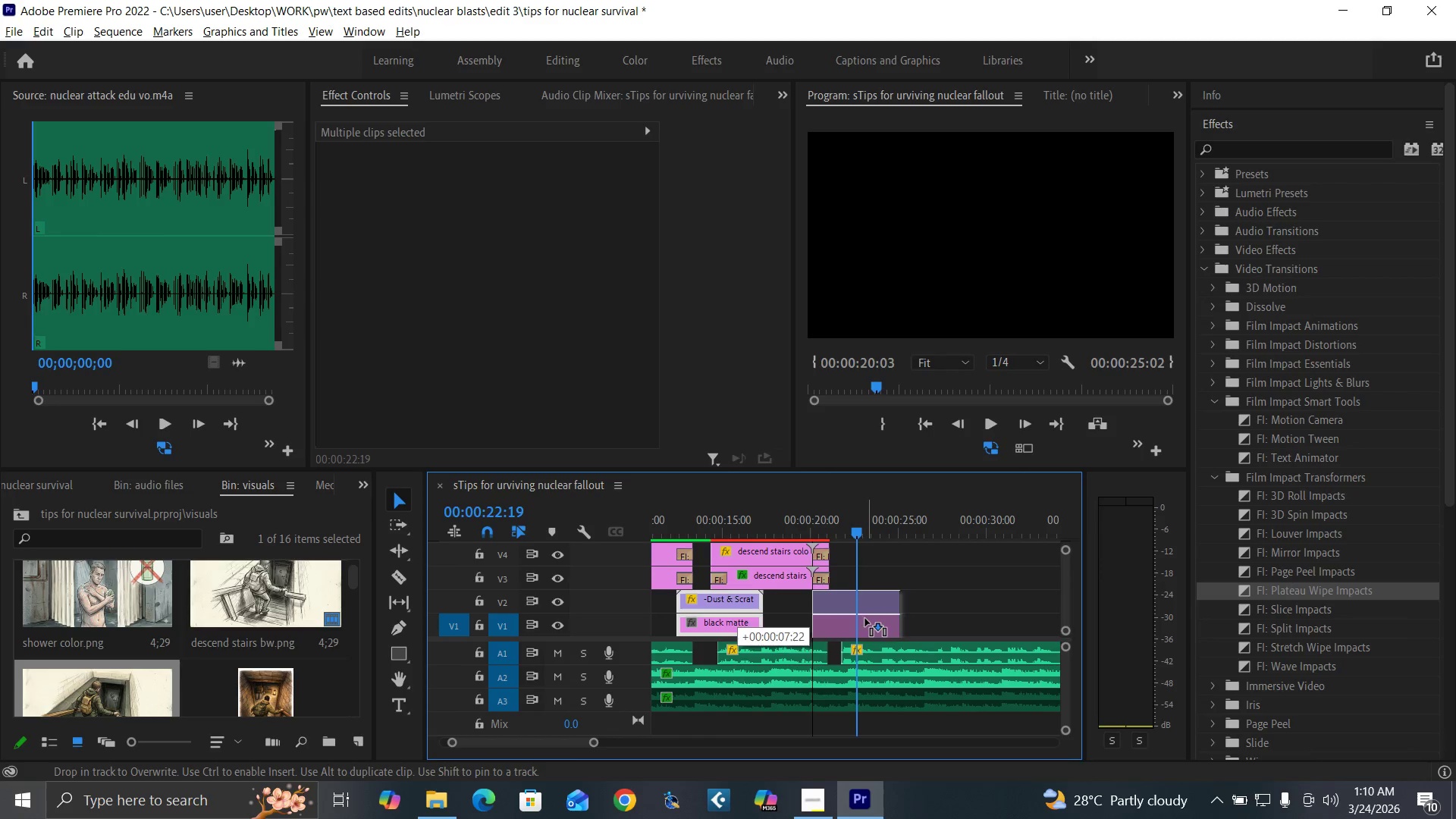 
key(Alt+AltLeft)
 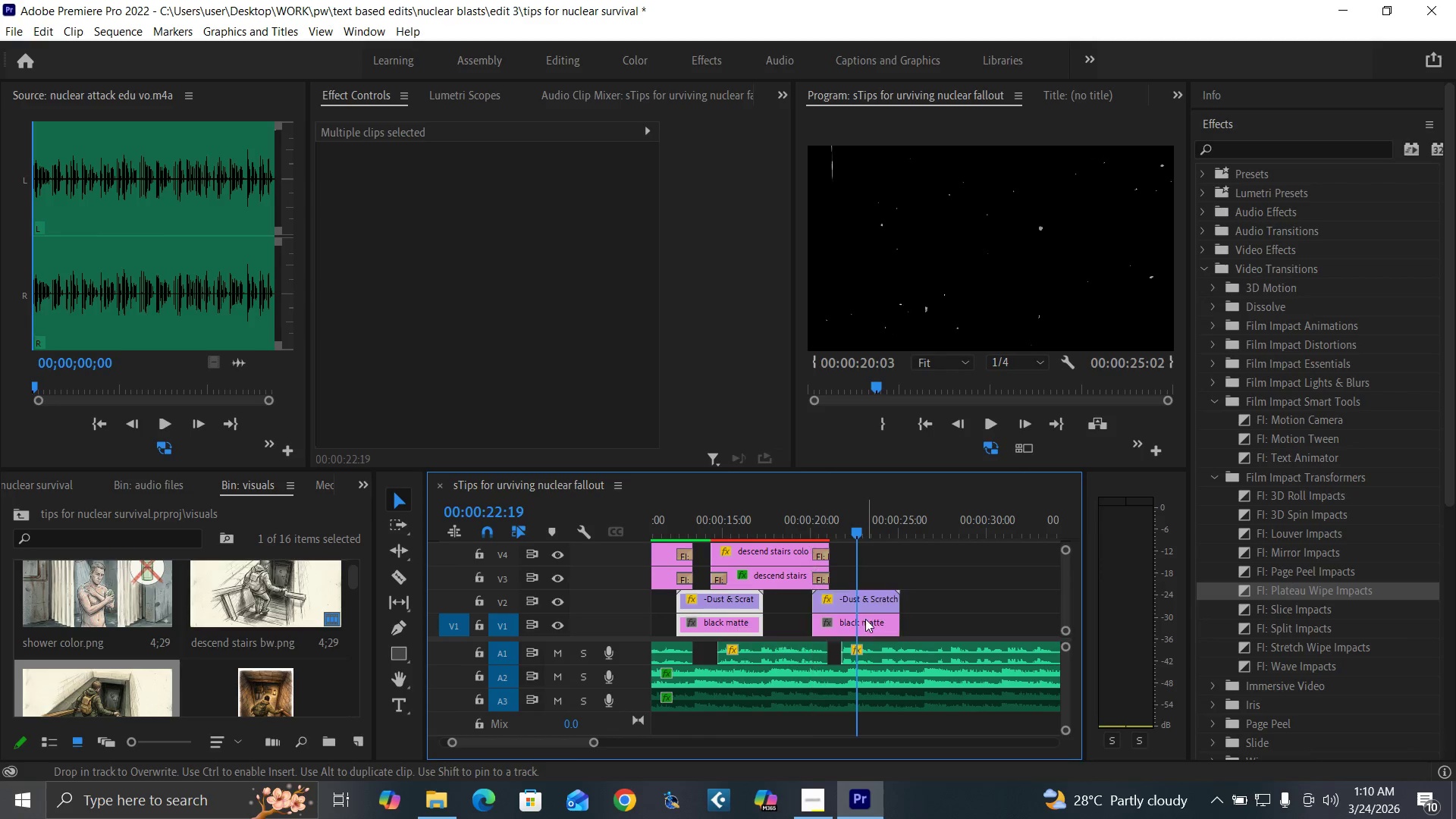 
key(Alt+AltLeft)
 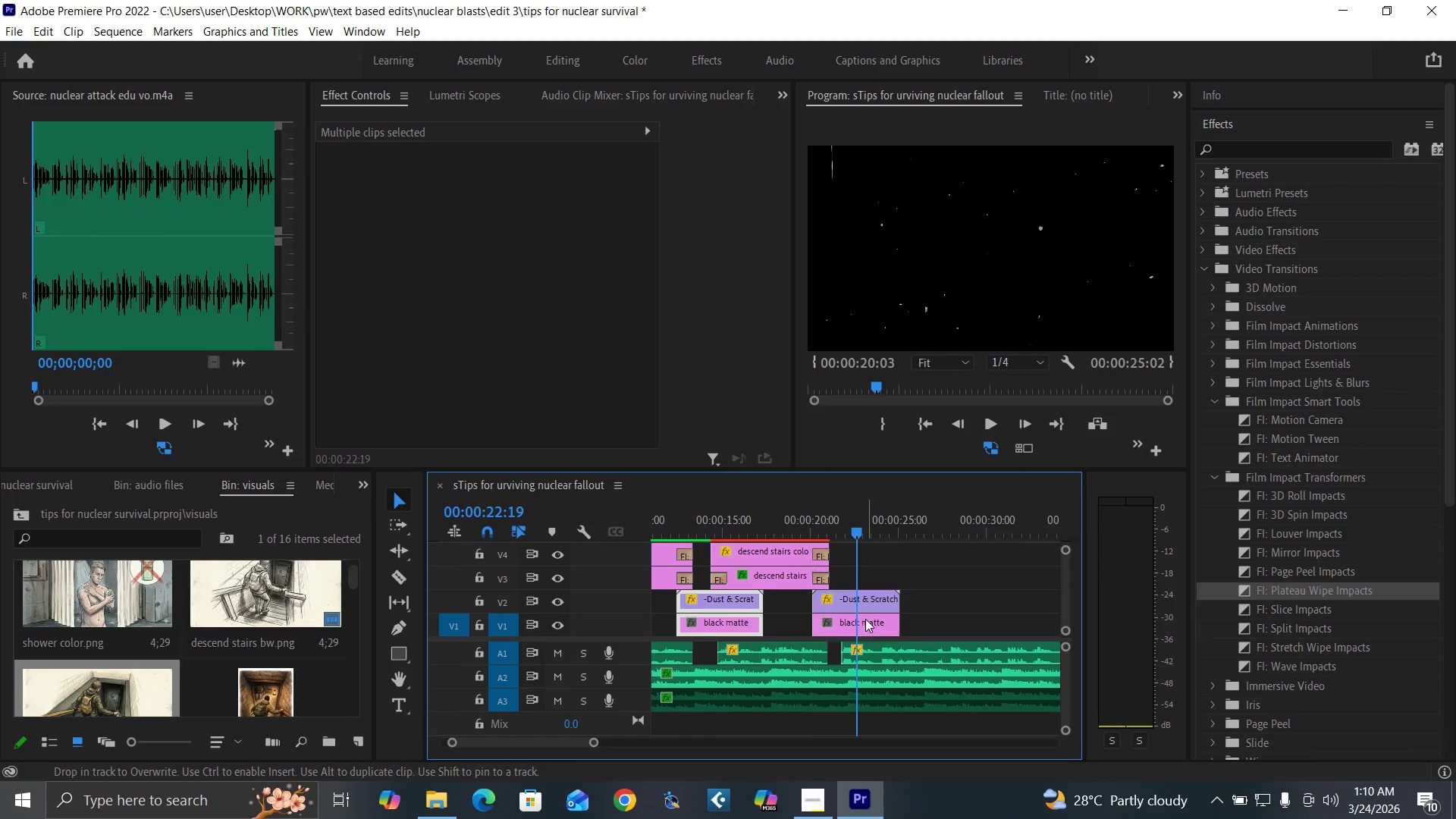 
key(Alt+AltLeft)
 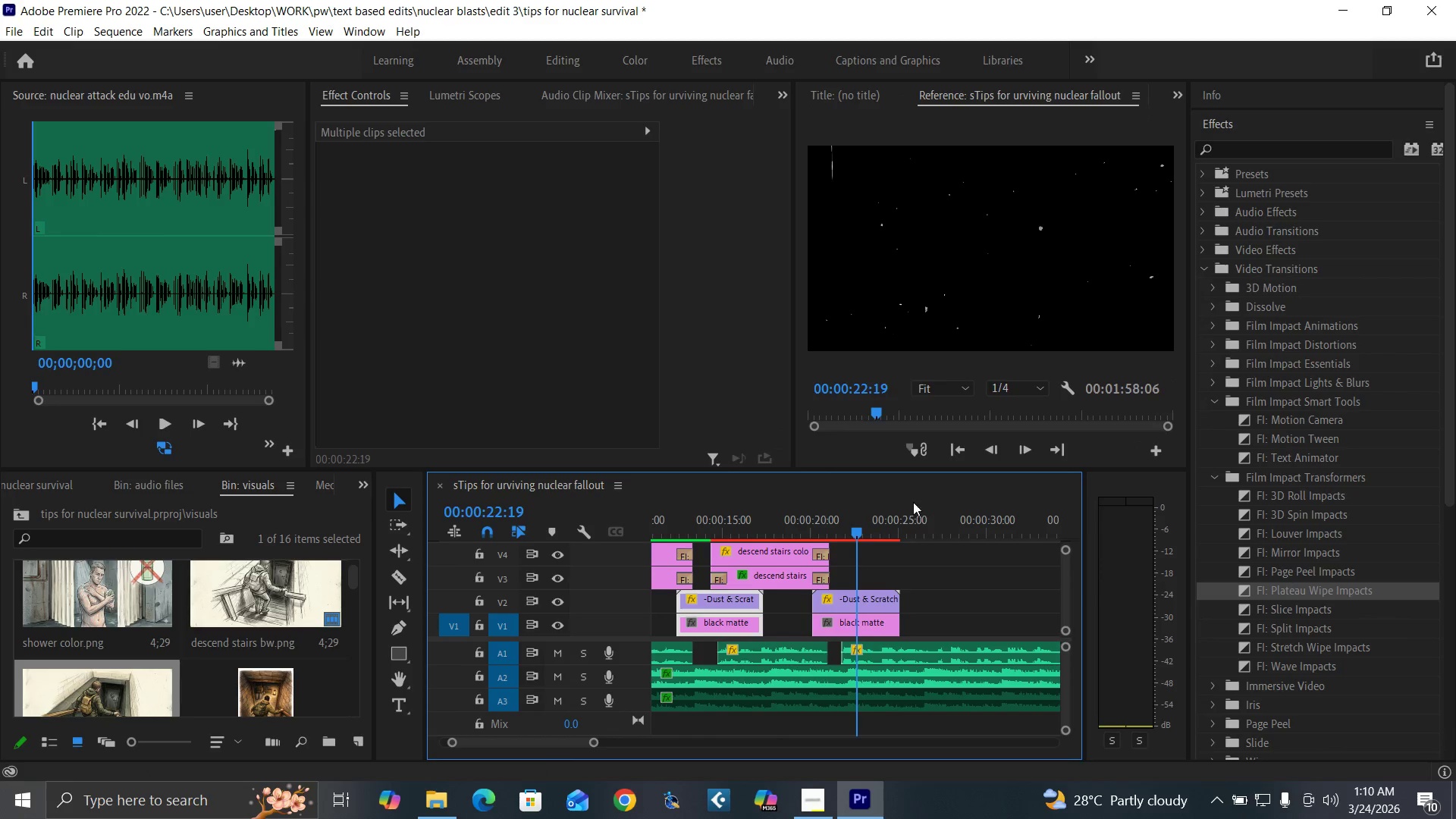 
key(Control+S)
 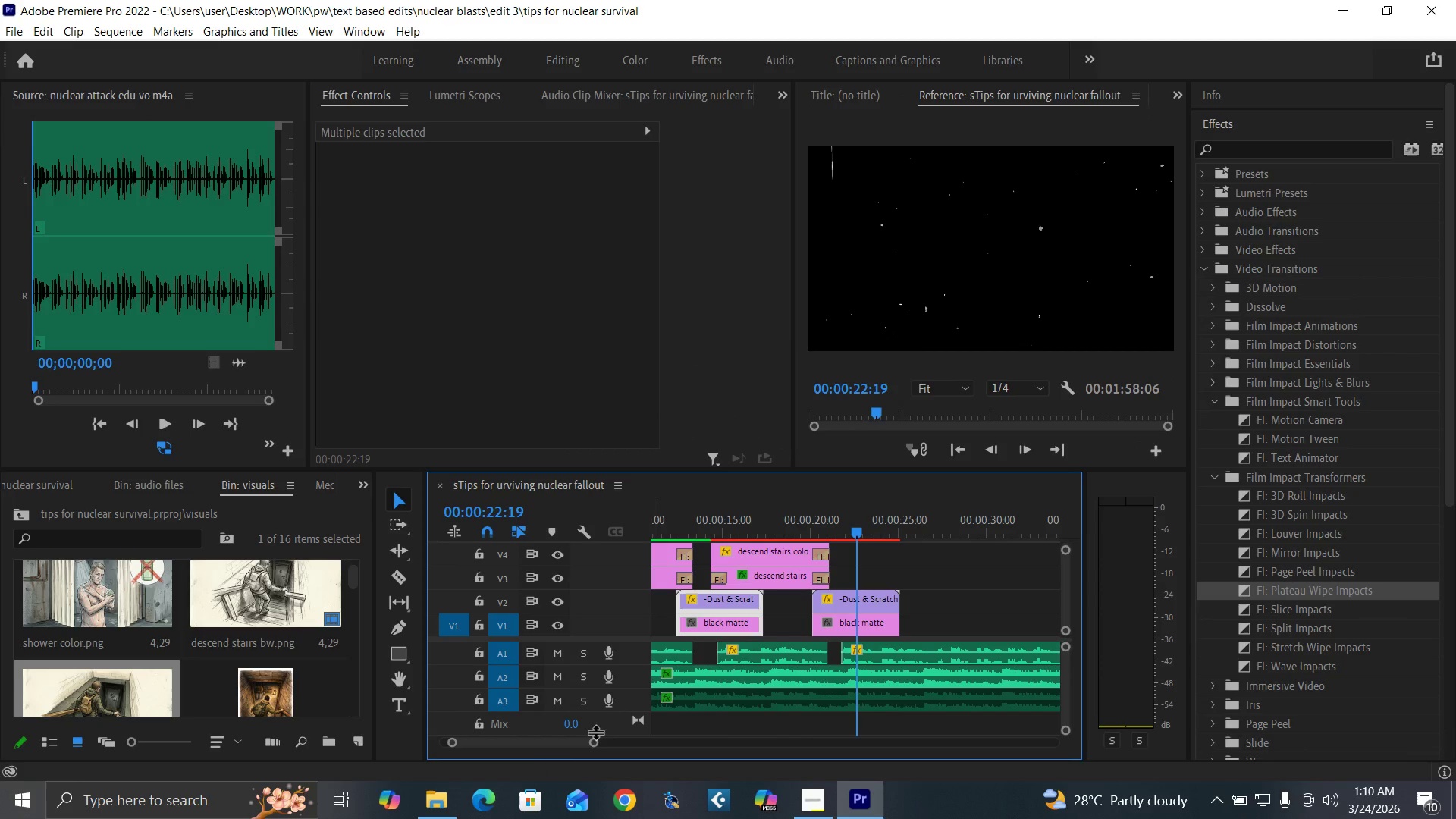 
left_click_drag(start_coordinate=[592, 741], to_coordinate=[640, 750])
 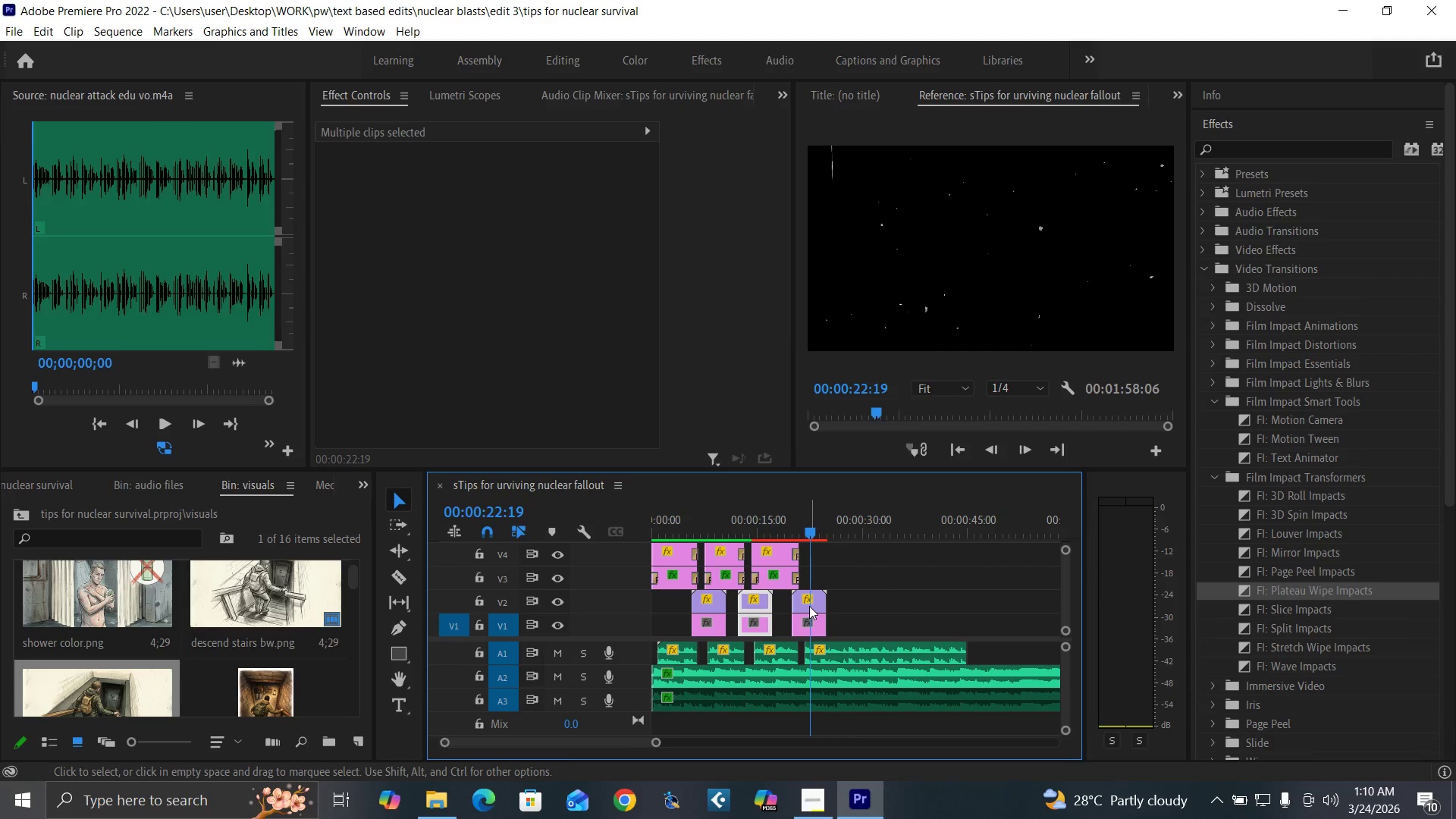 
key(Enter)
 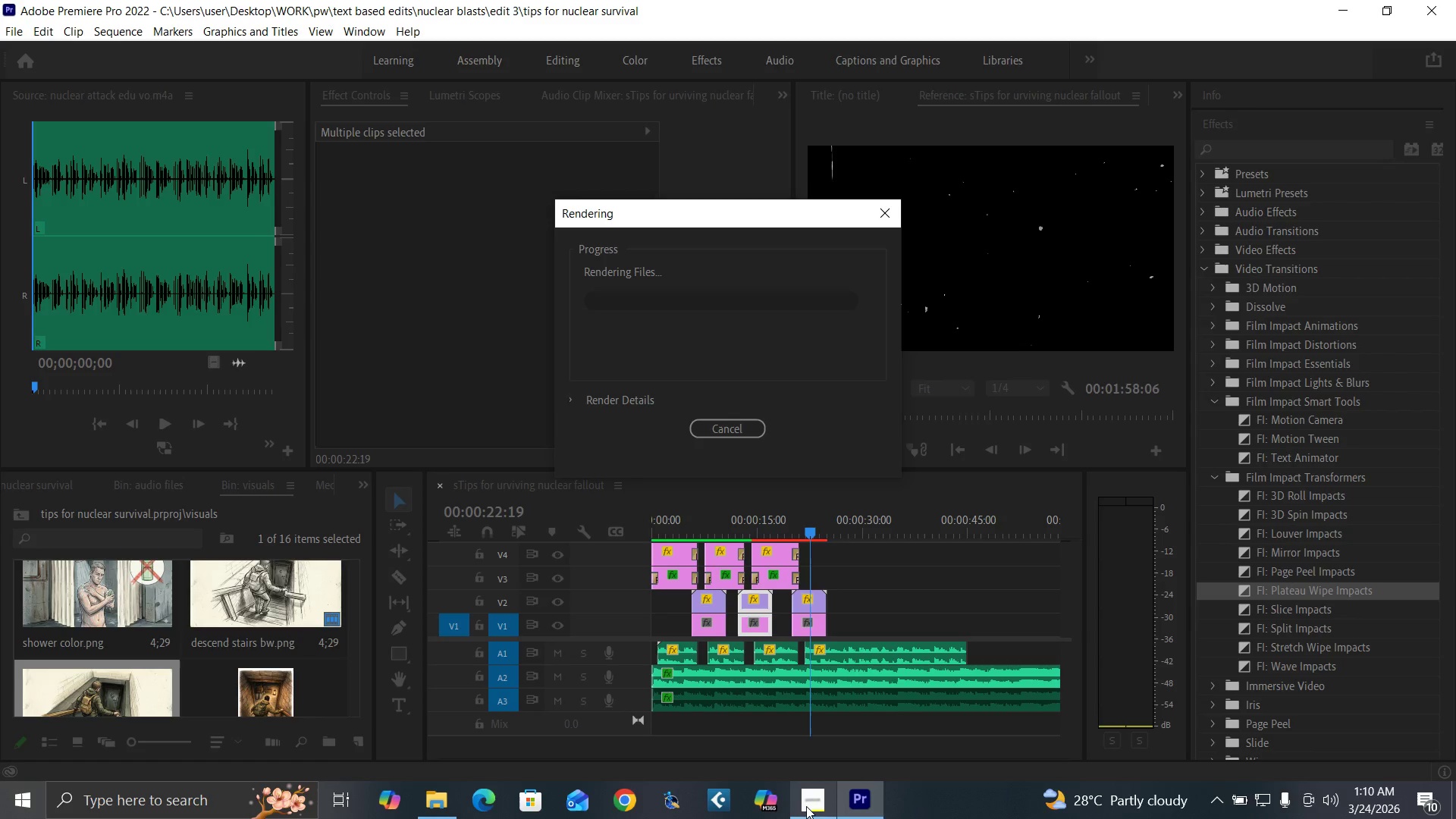 
left_click([814, 802])